 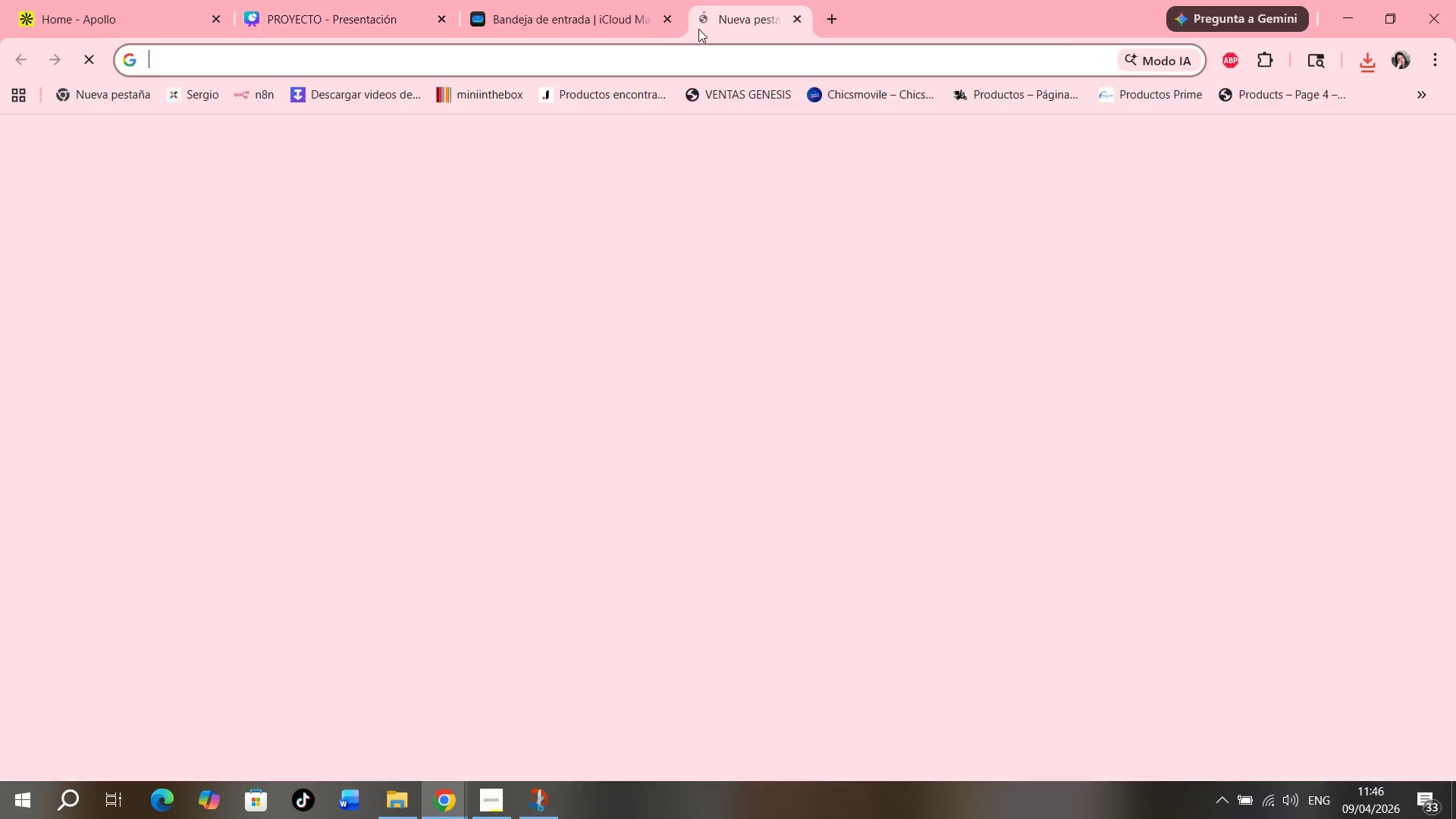 
left_click([698, 55])
 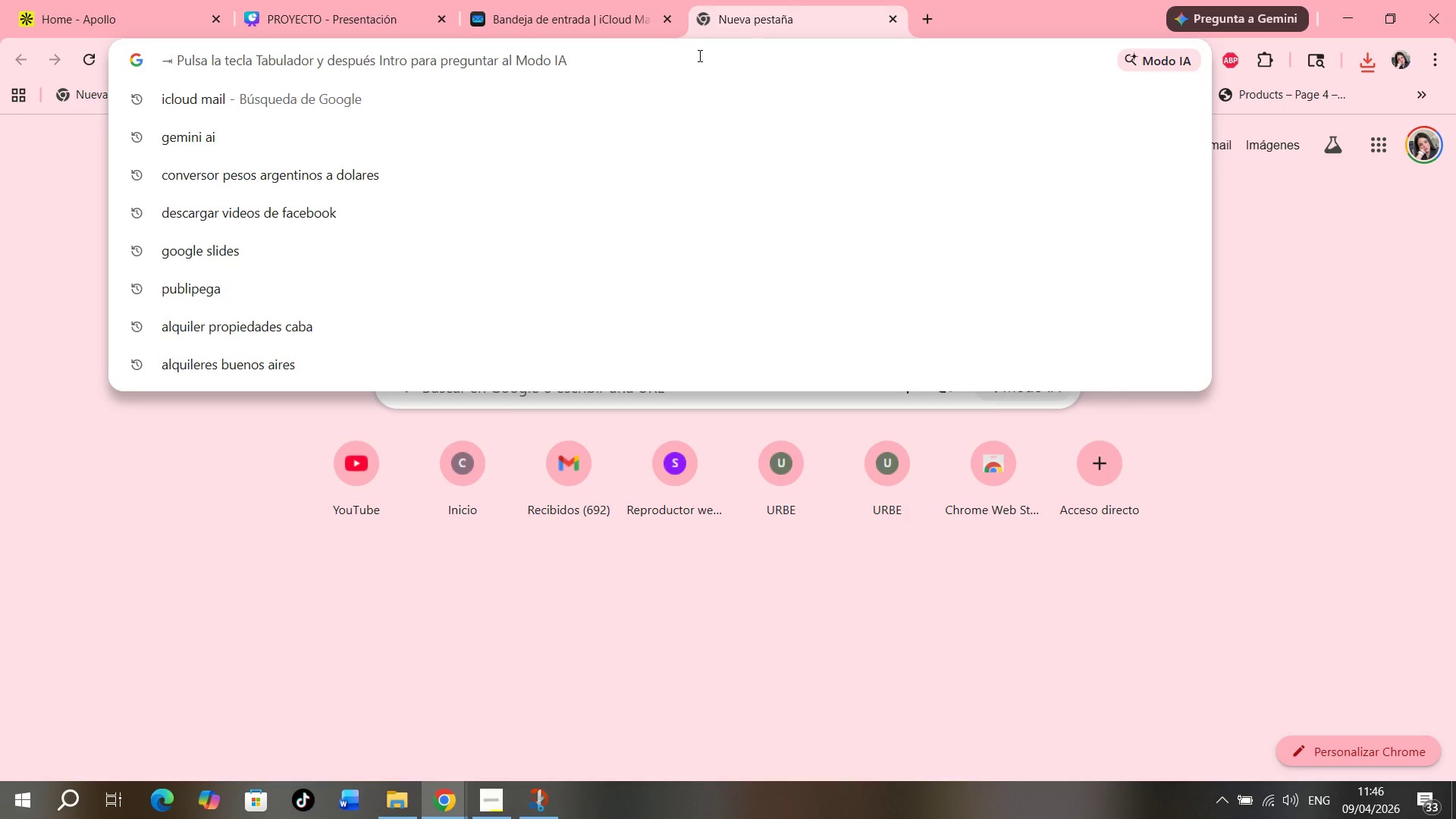 
type(DR)
 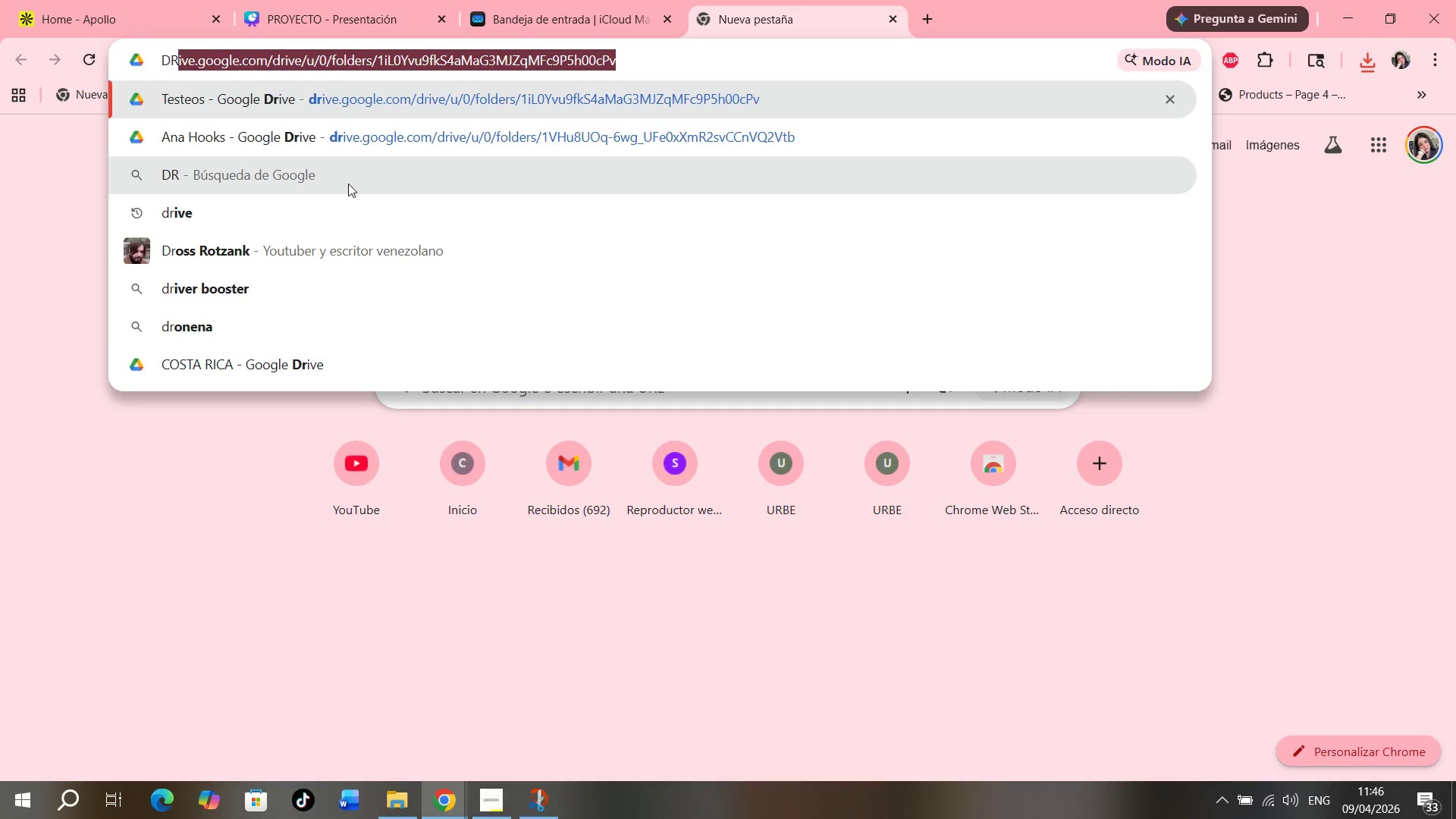 
left_click([345, 209])
 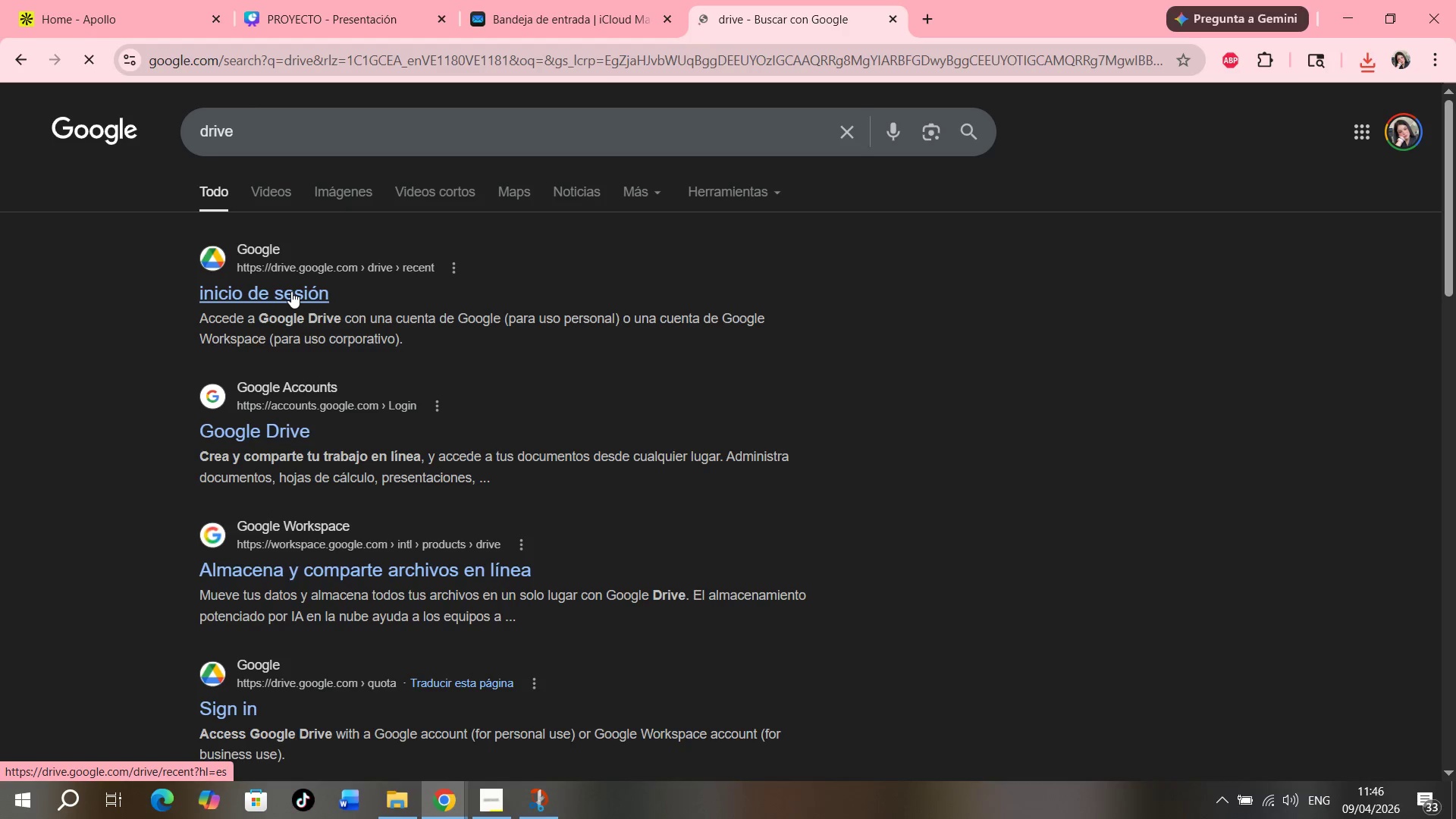 
left_click([291, 291])
 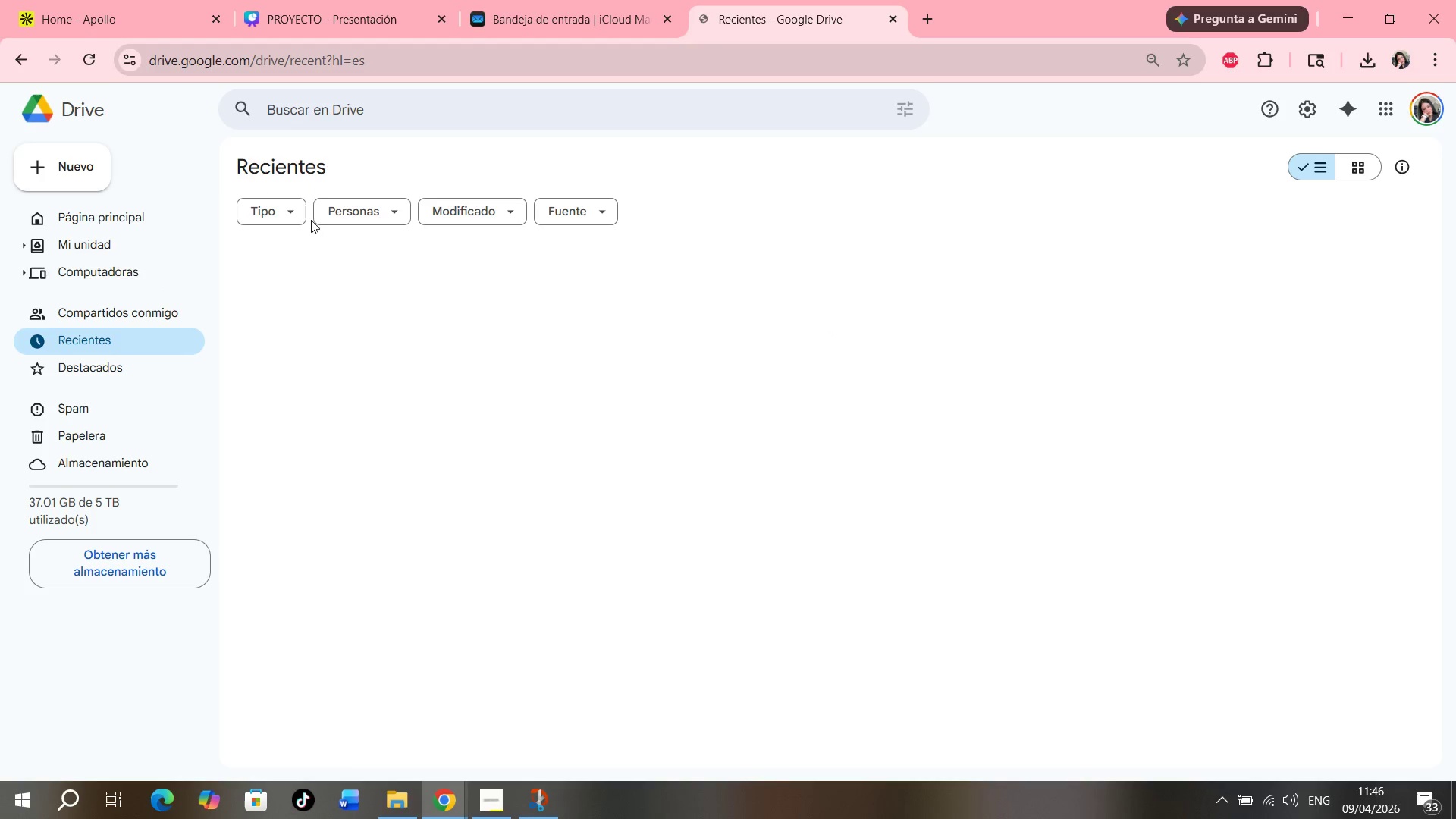 
wait(5.56)
 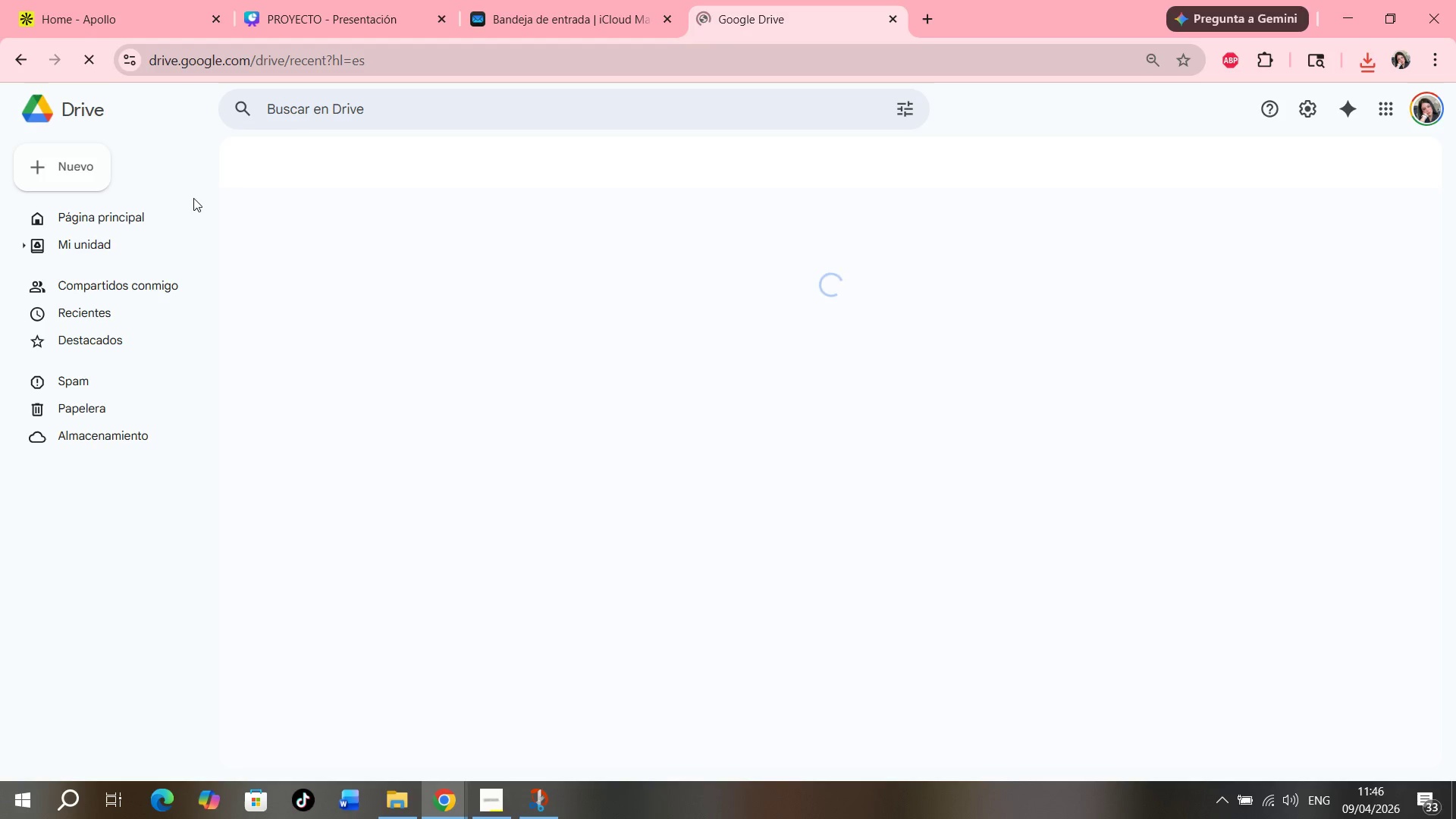 
left_click([83, 222])
 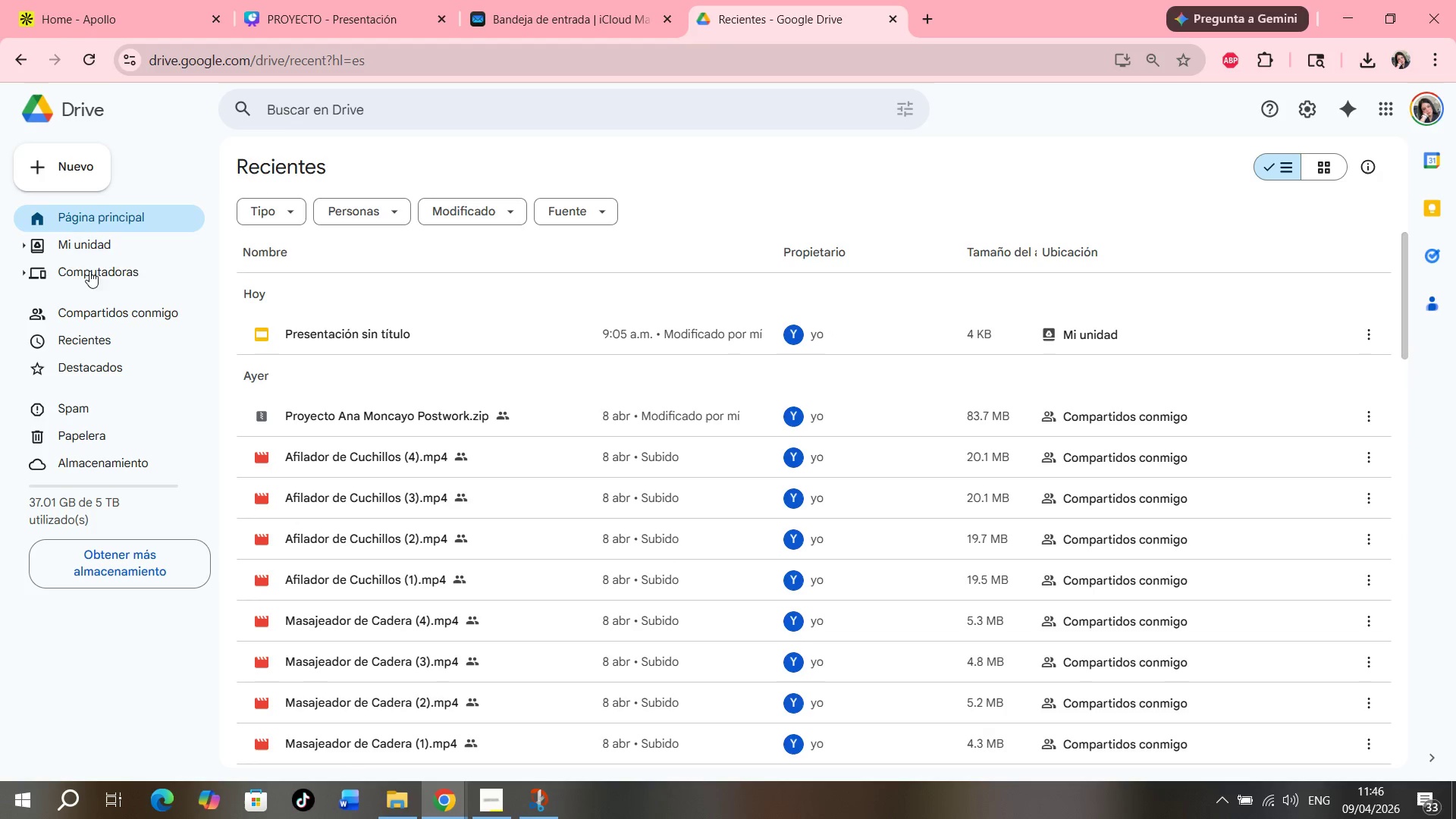 
left_click([89, 338])
 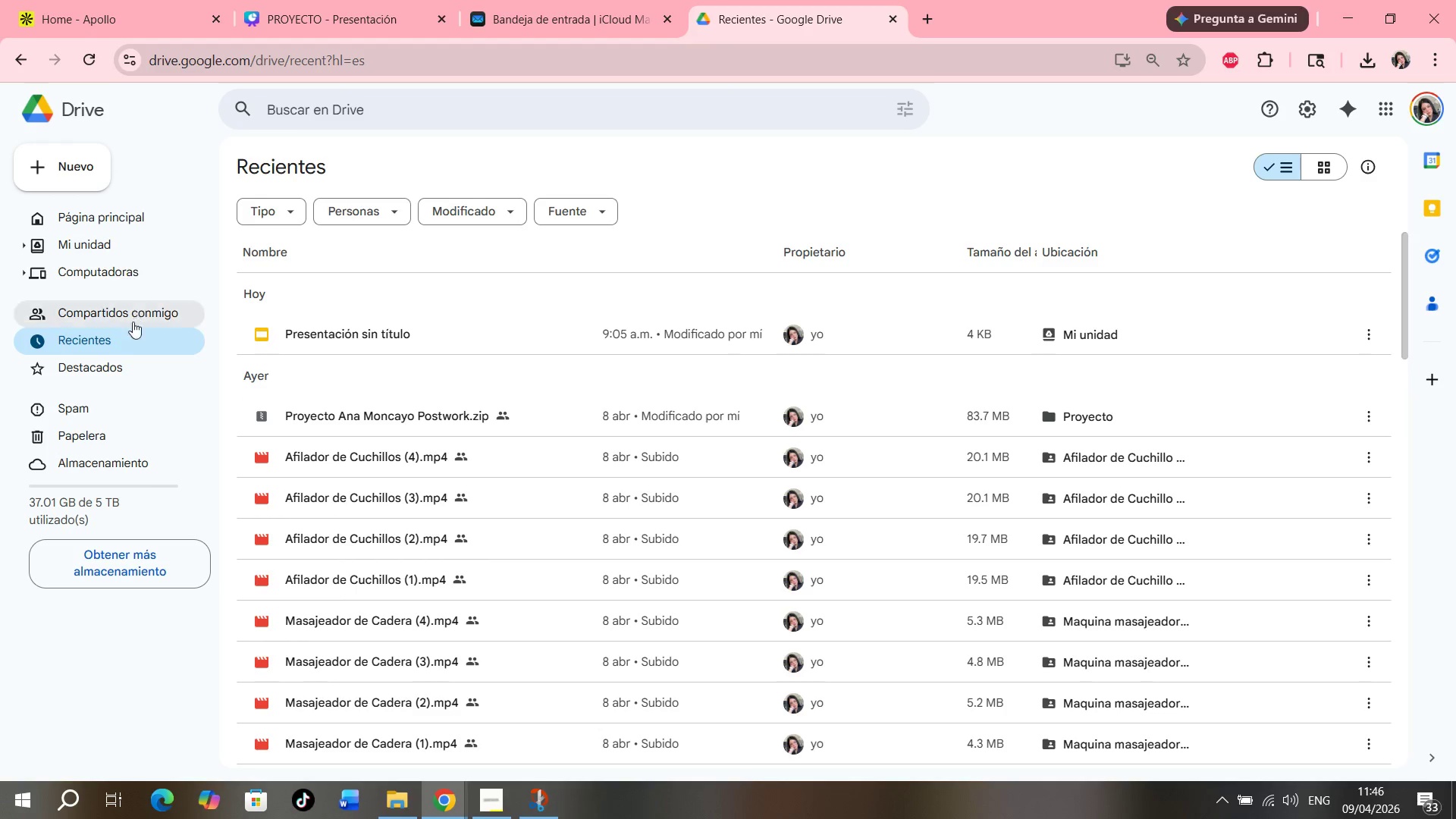 
wait(6.69)
 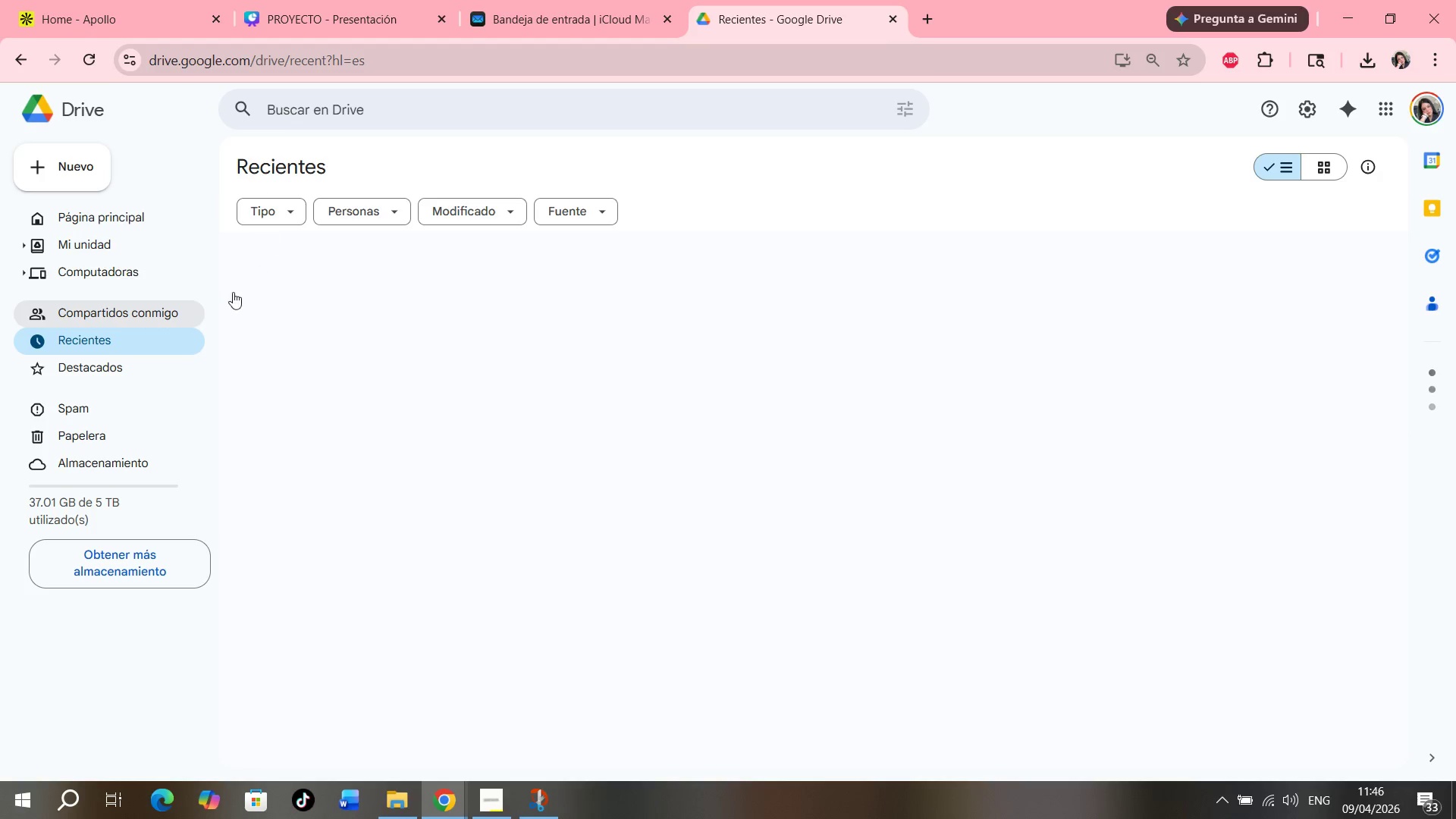 
left_click([101, 246])
 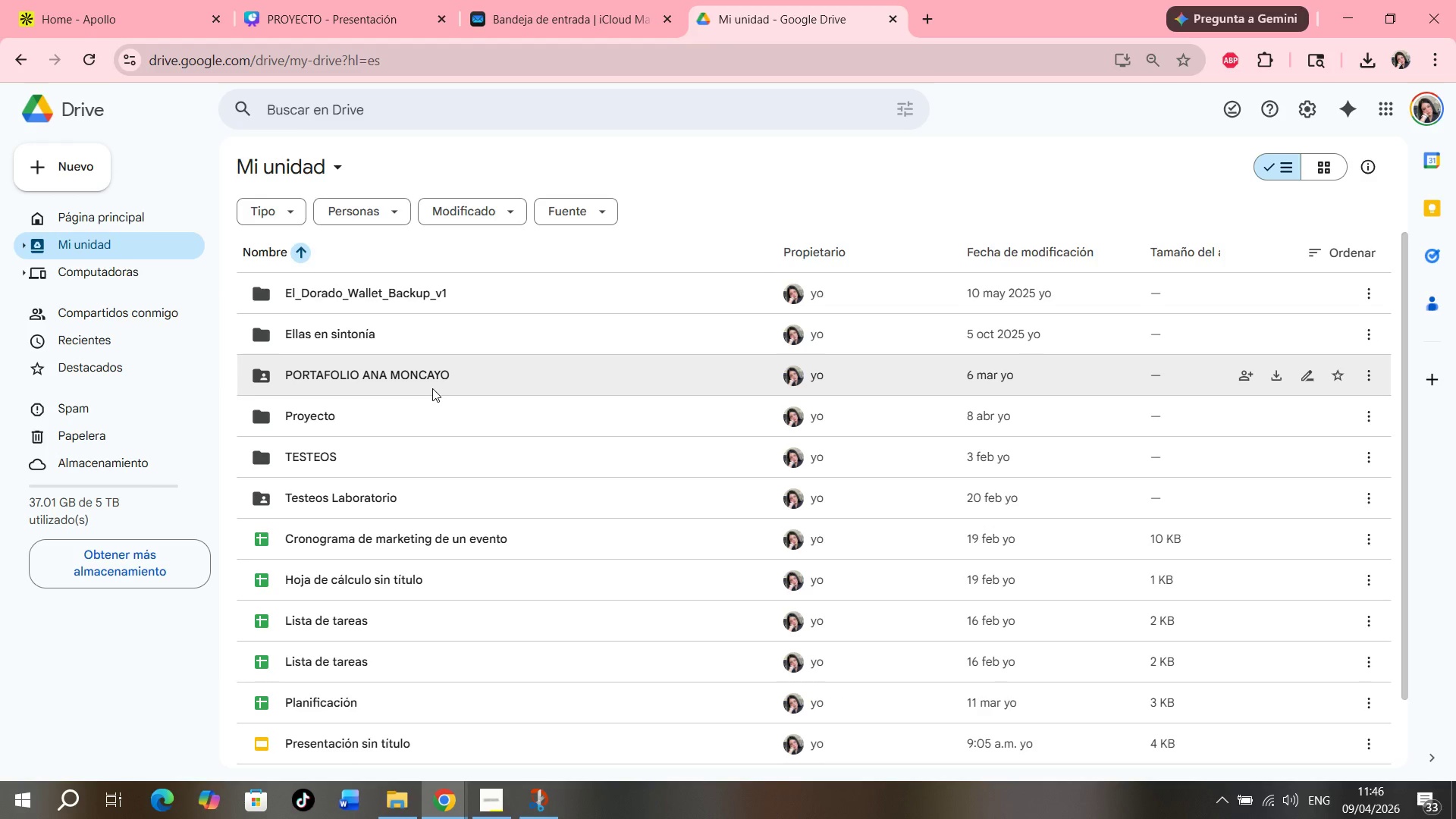 
wait(6.03)
 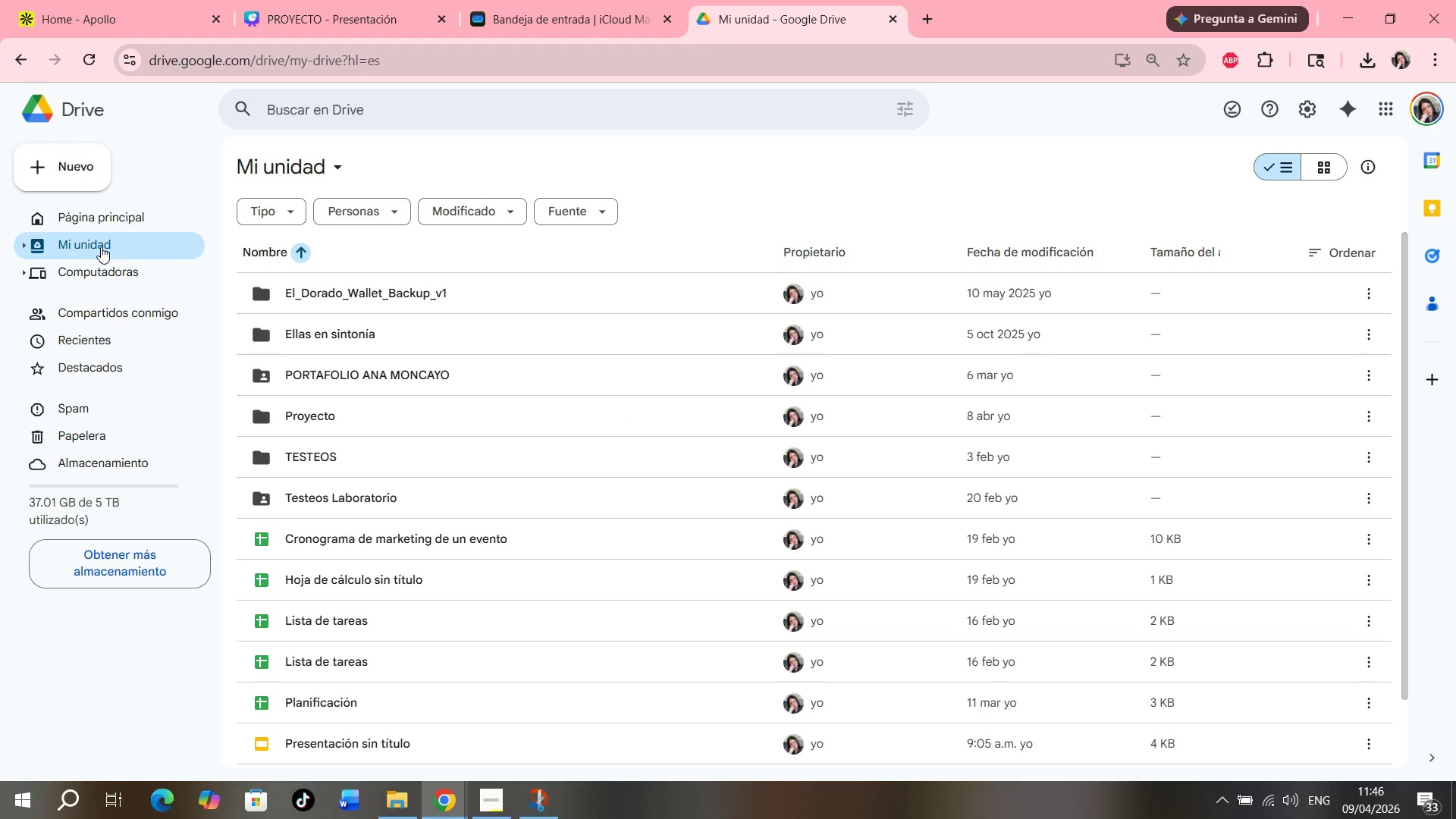 
double_click([413, 428])
 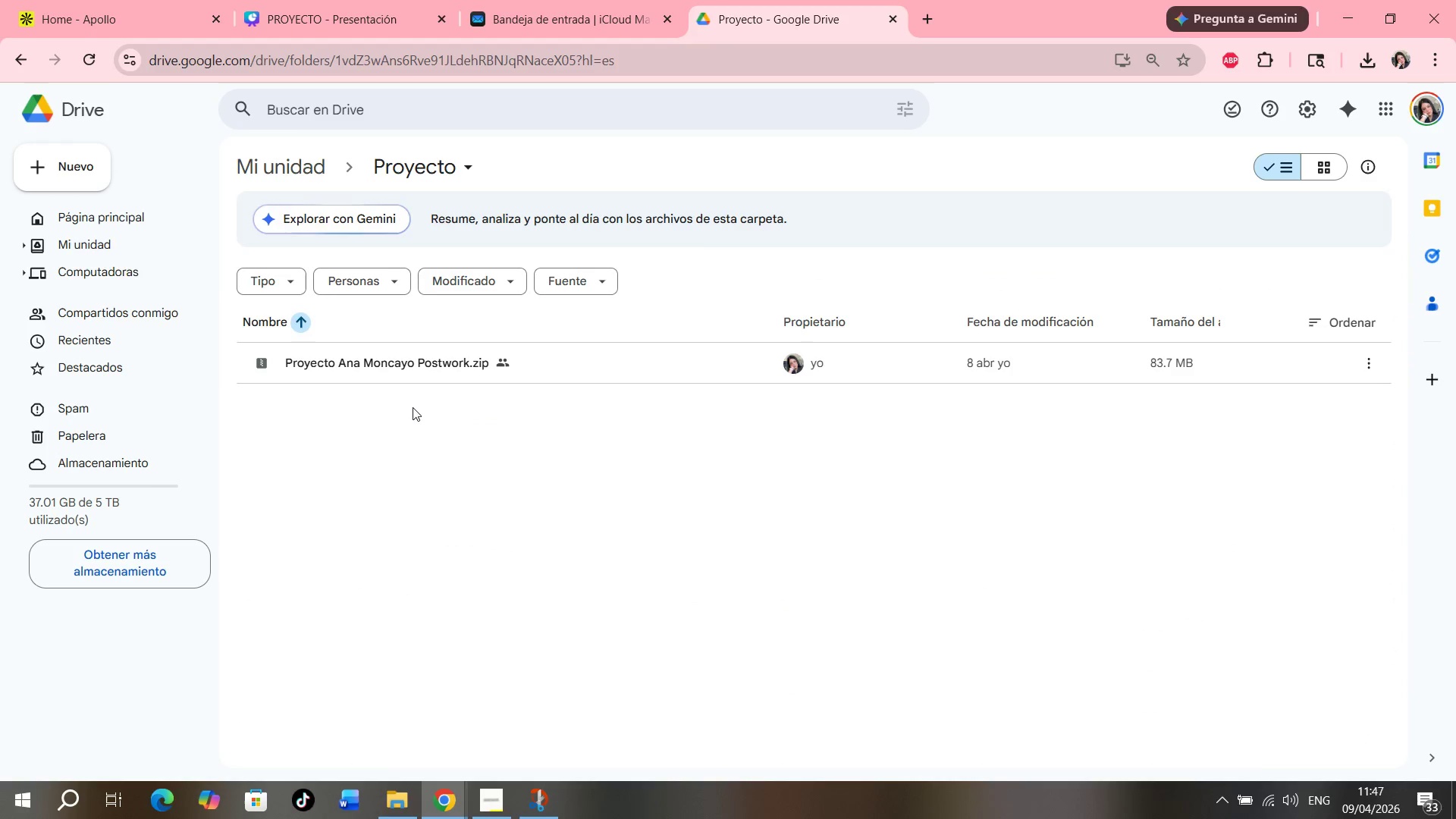 
right_click([410, 397])
 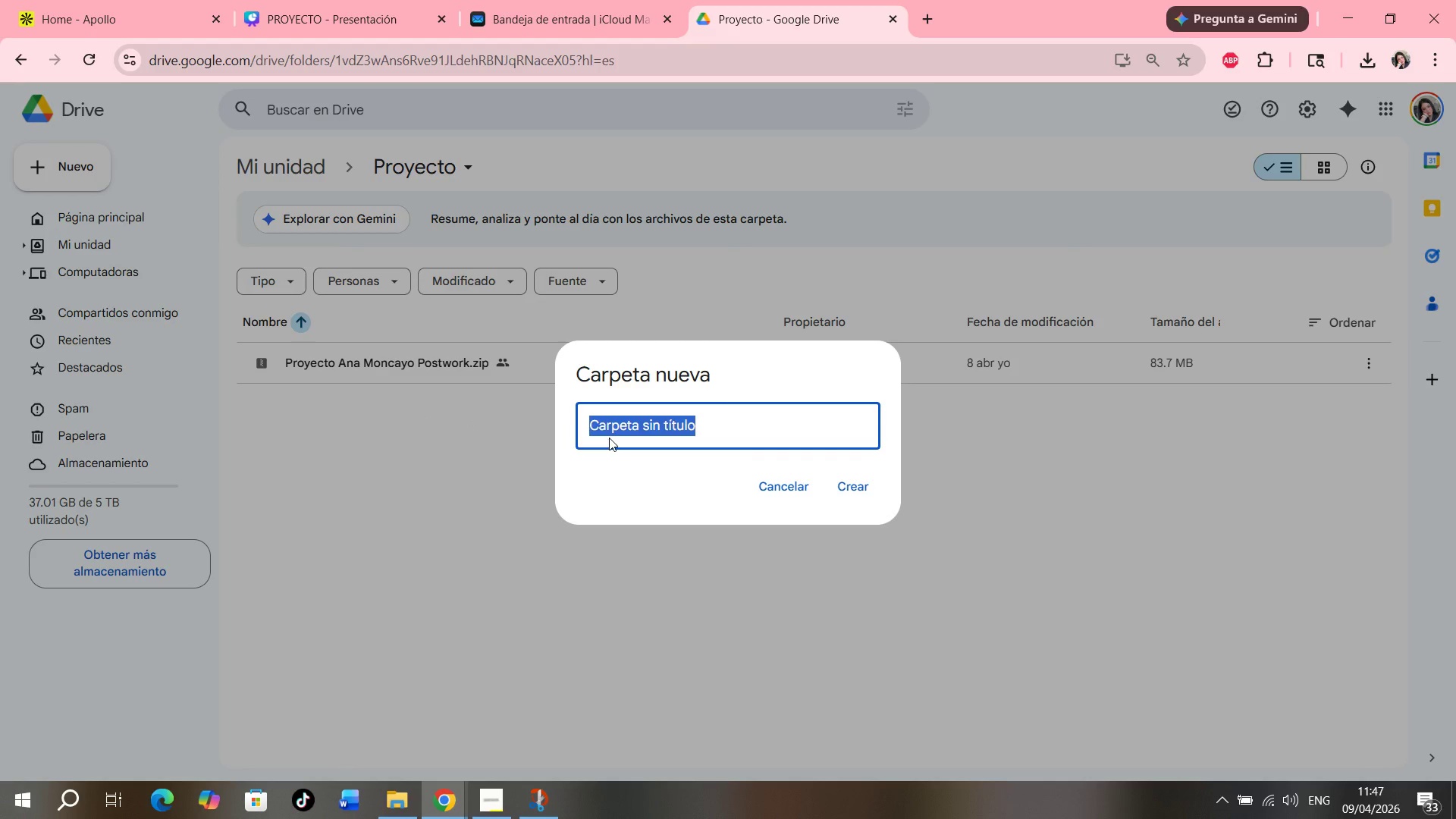 
type(PROYECTO)
 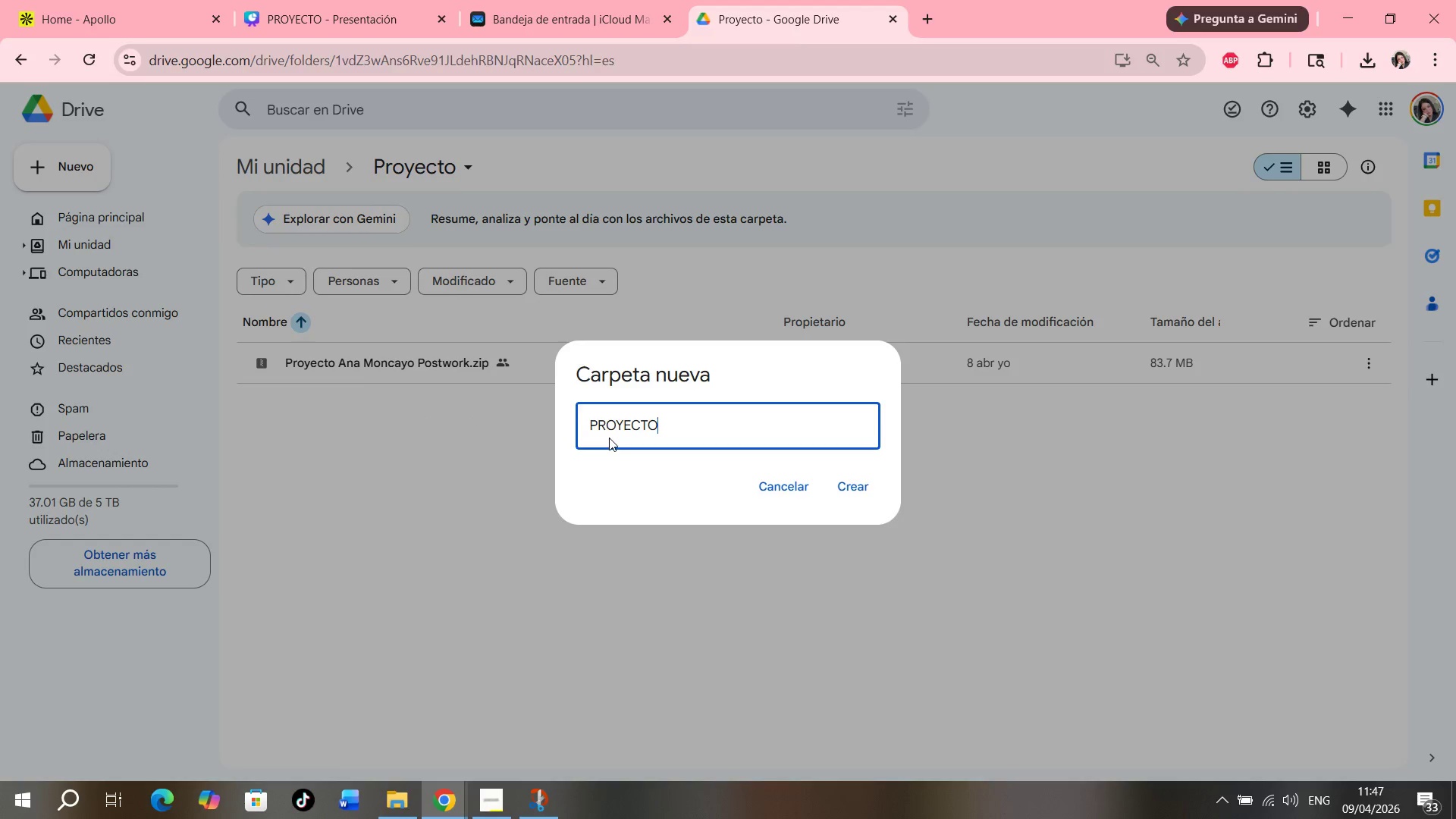 
key(Enter)
 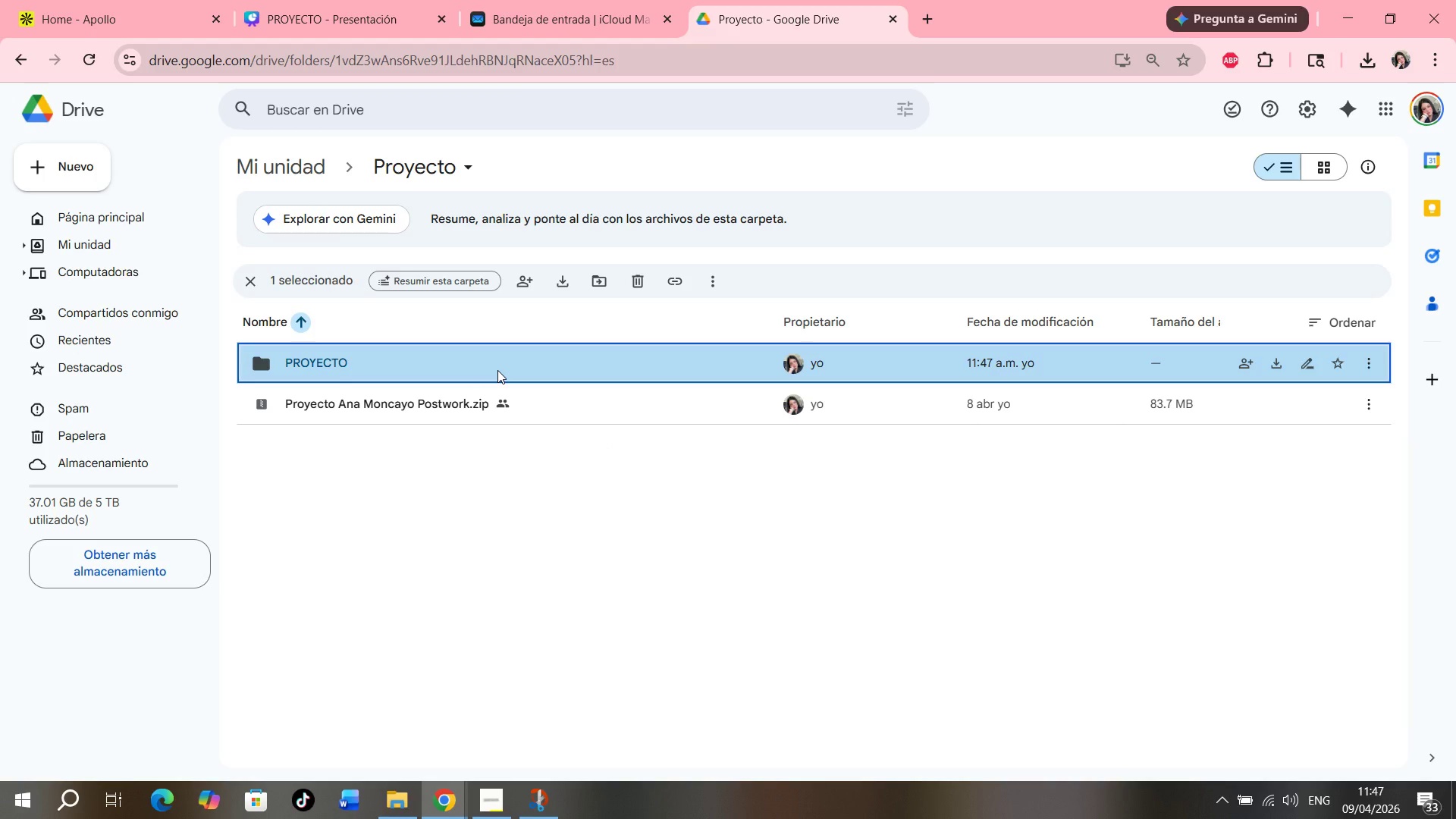 
double_click([497, 370])
 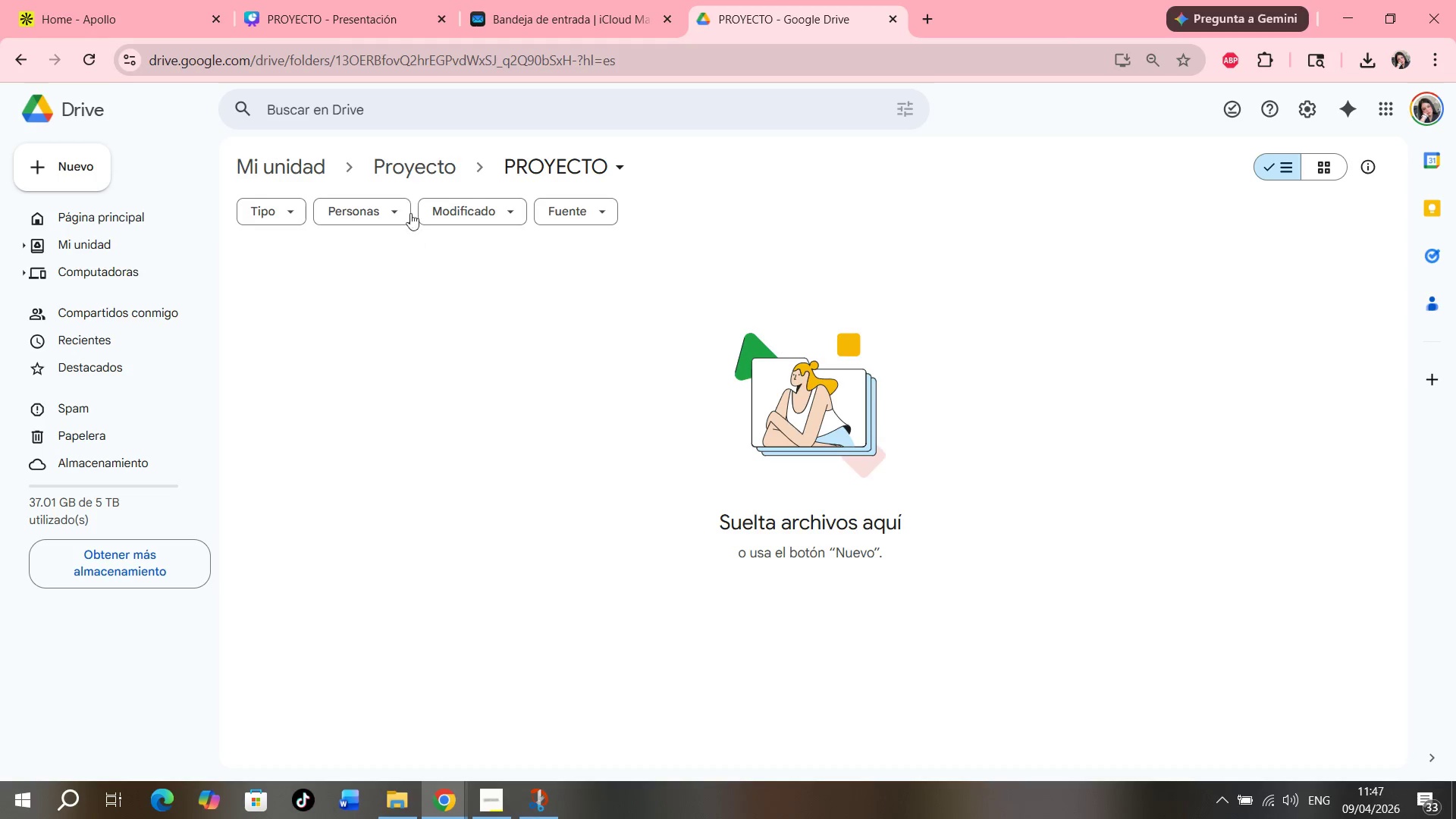 
left_click([422, 162])
 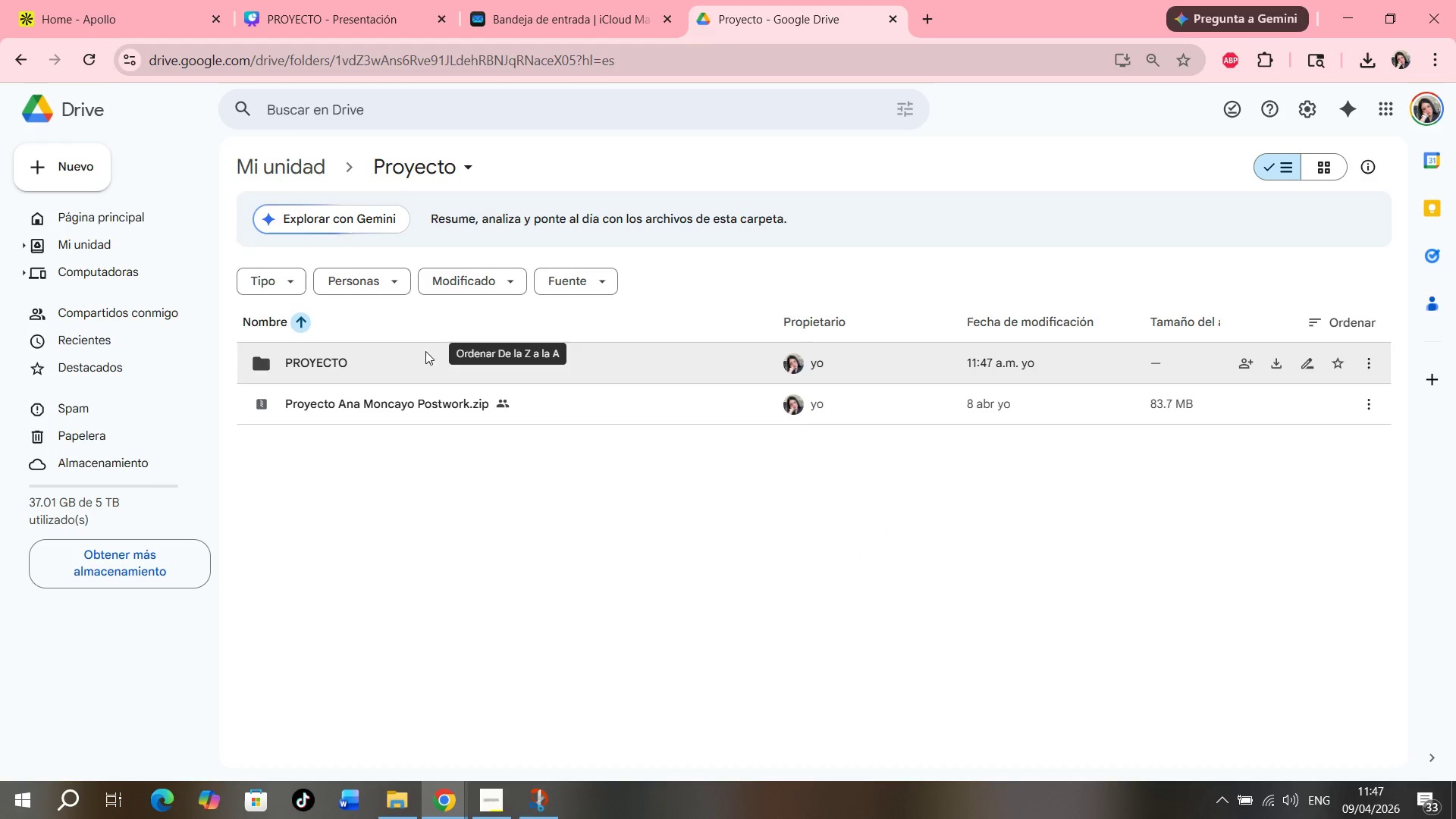 
double_click([414, 366])
 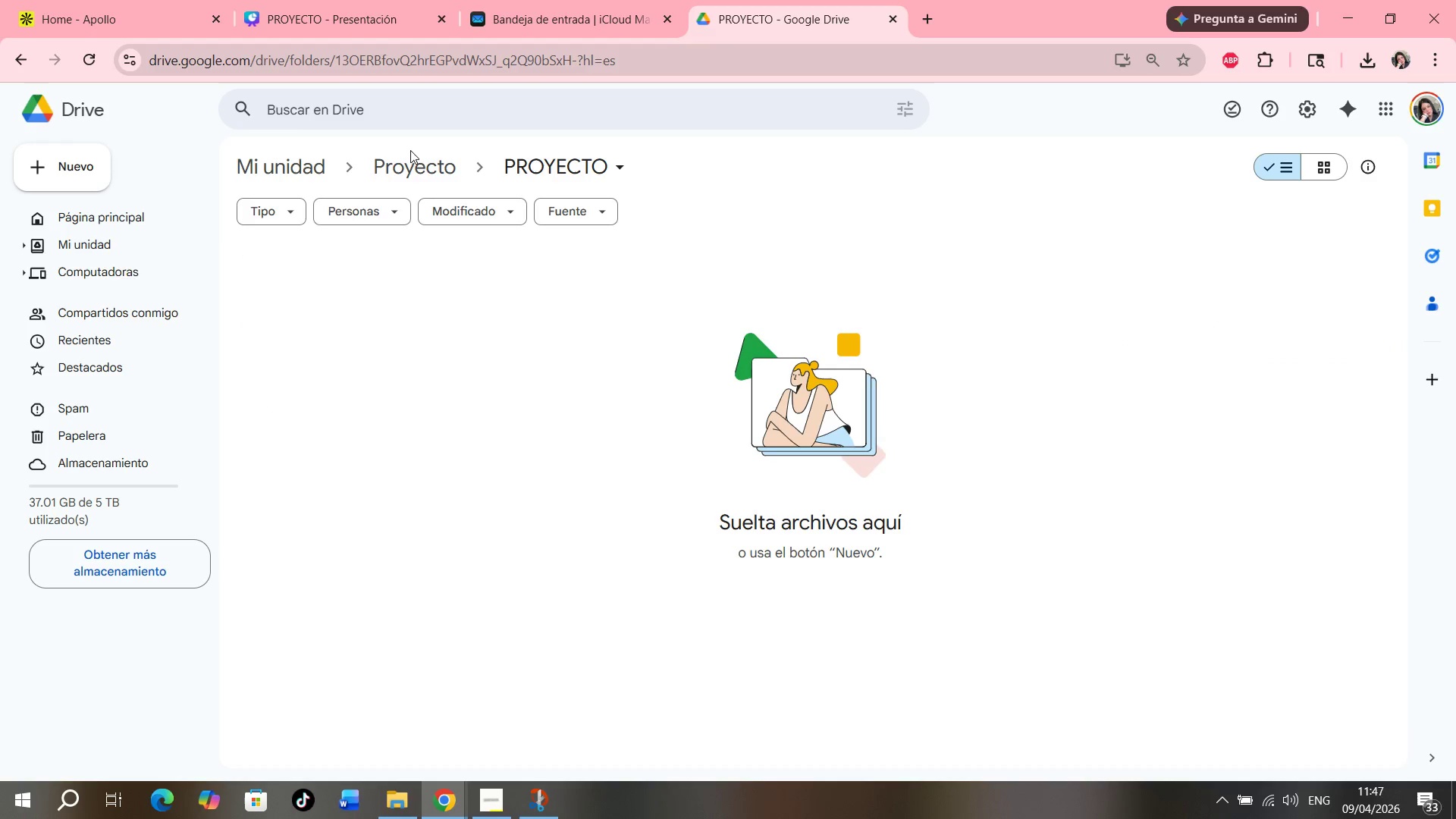 
left_click([414, 164])
 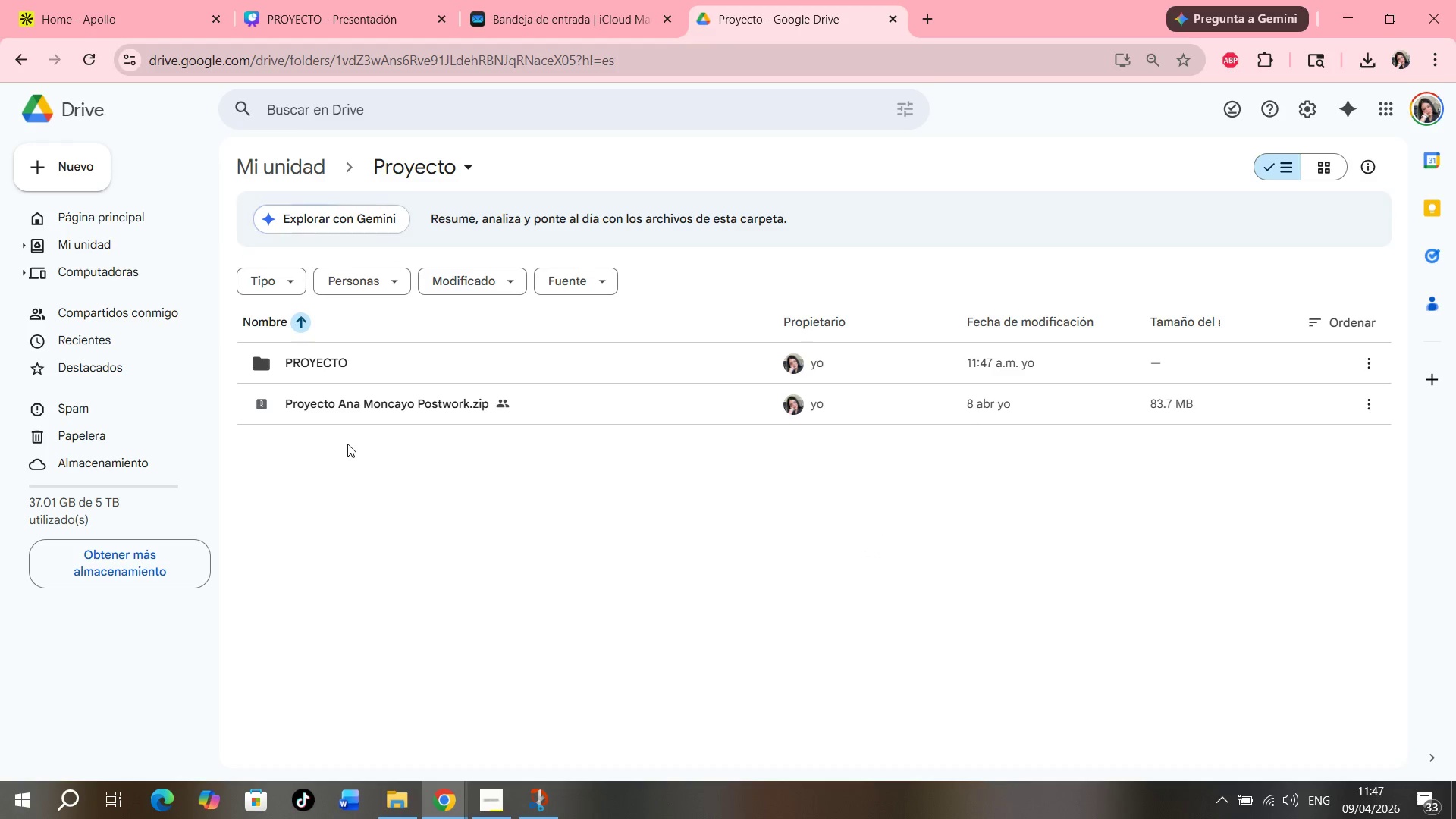 
left_click([386, 406])
 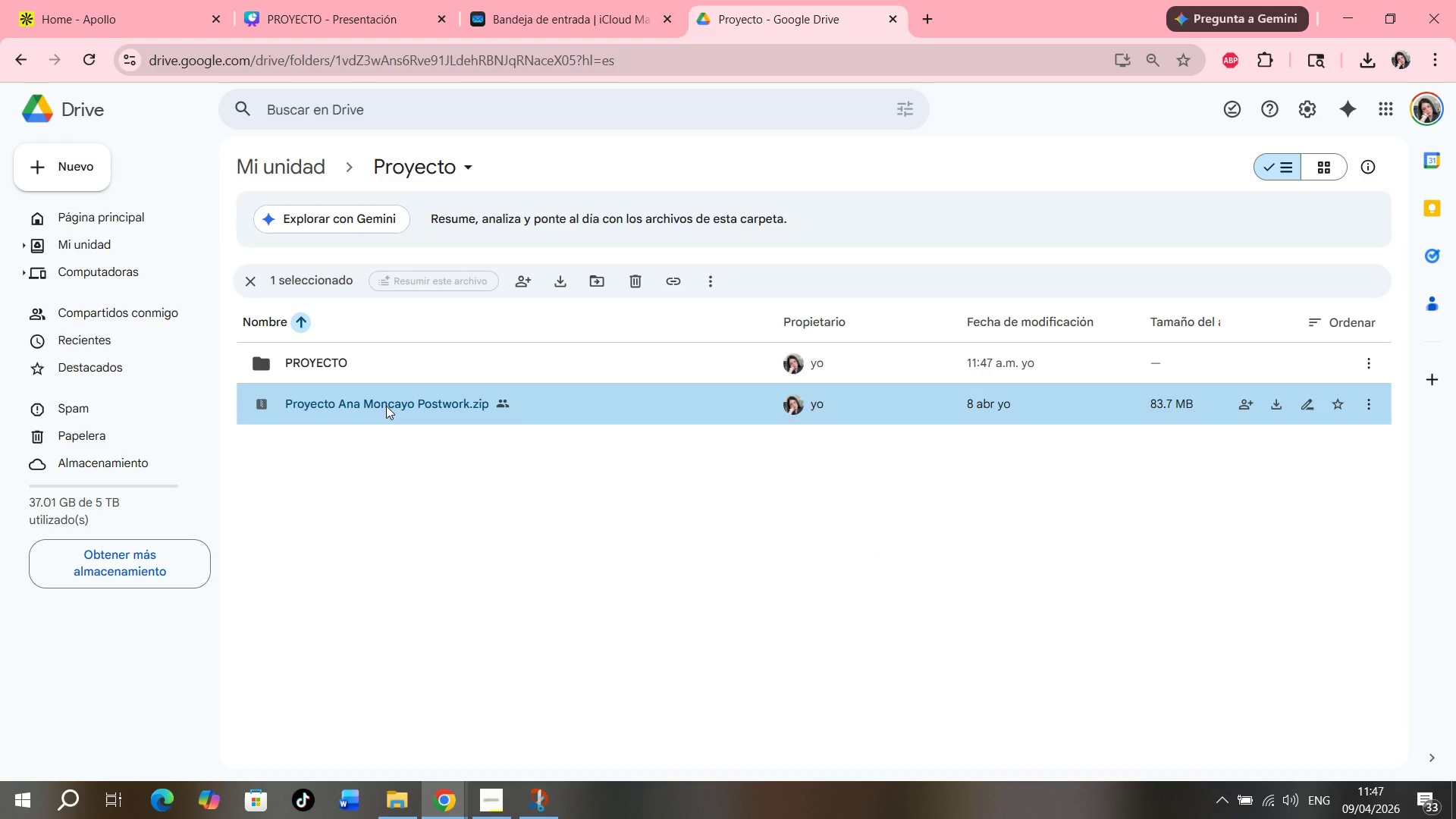 
key(Delete)
 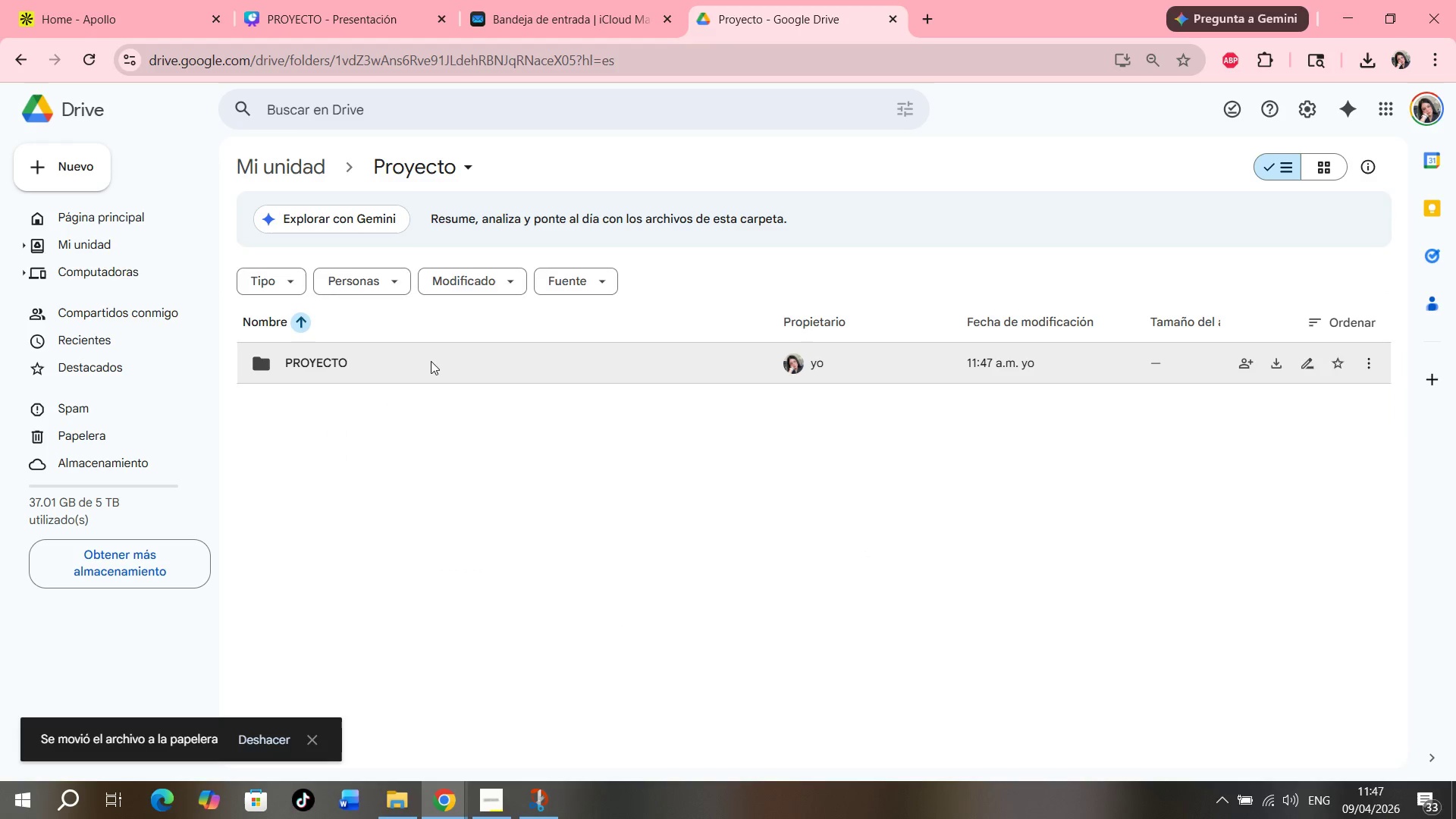 
double_click([431, 361])
 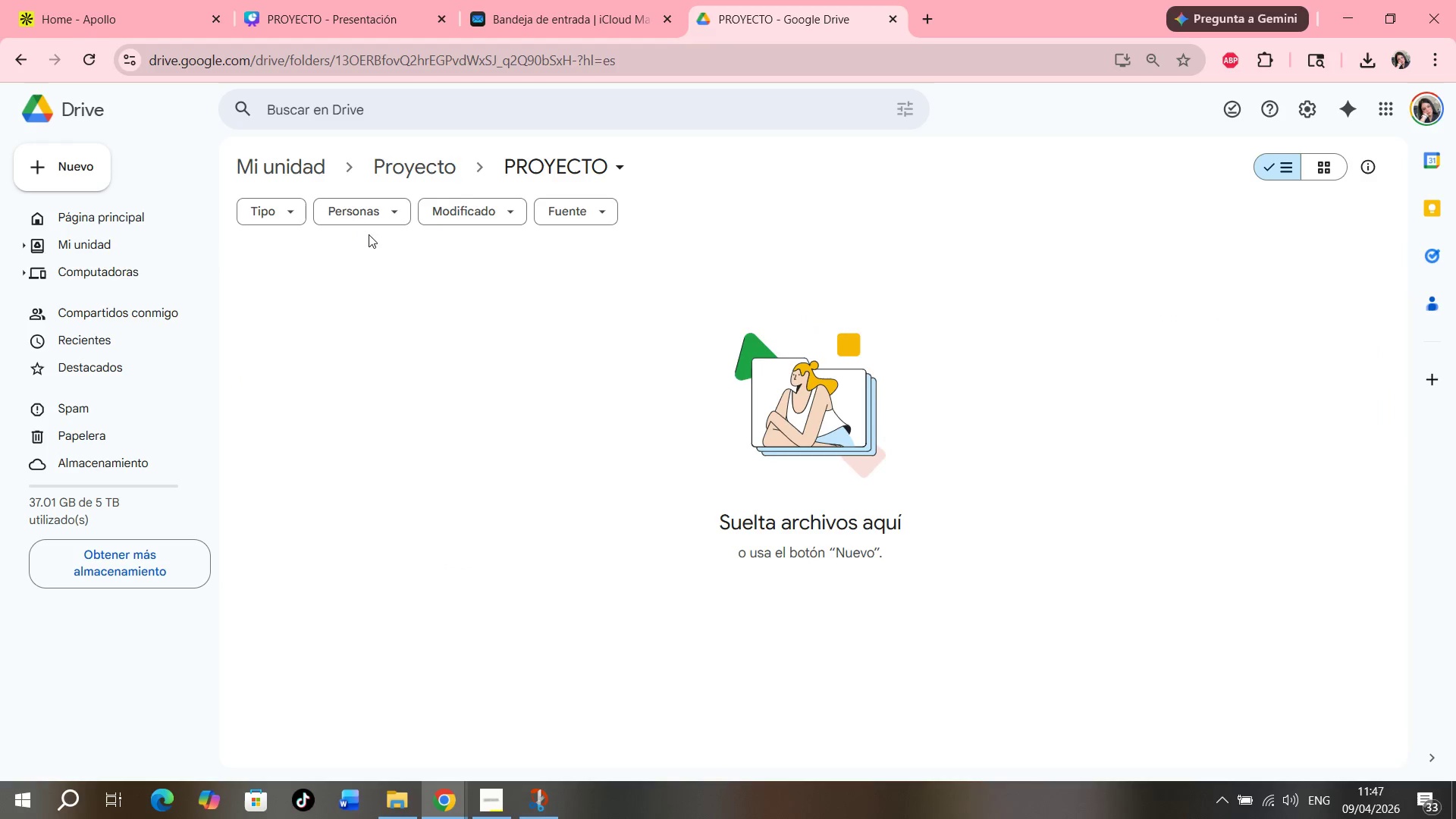 
left_click([430, 162])
 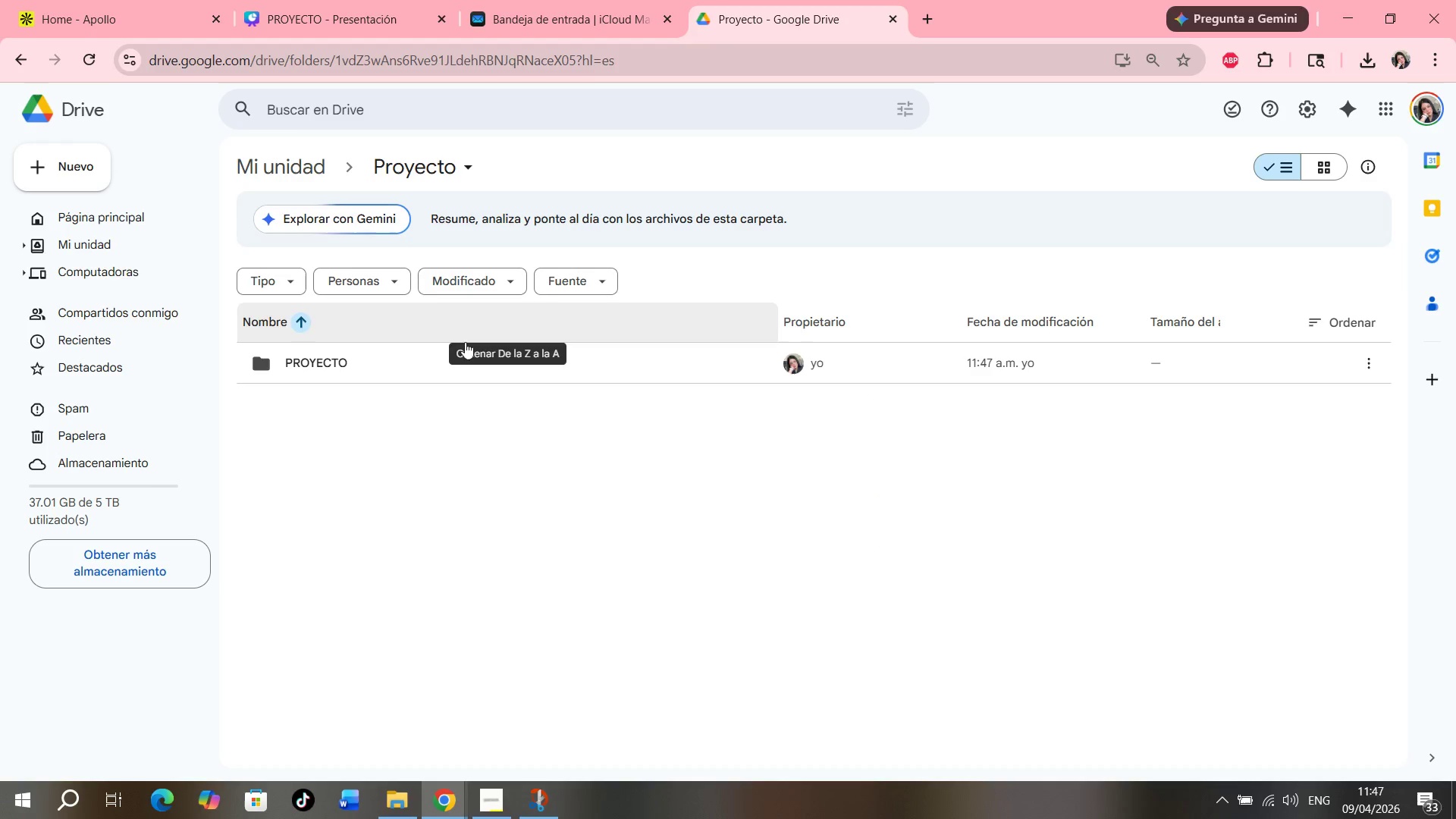 
left_click([466, 364])
 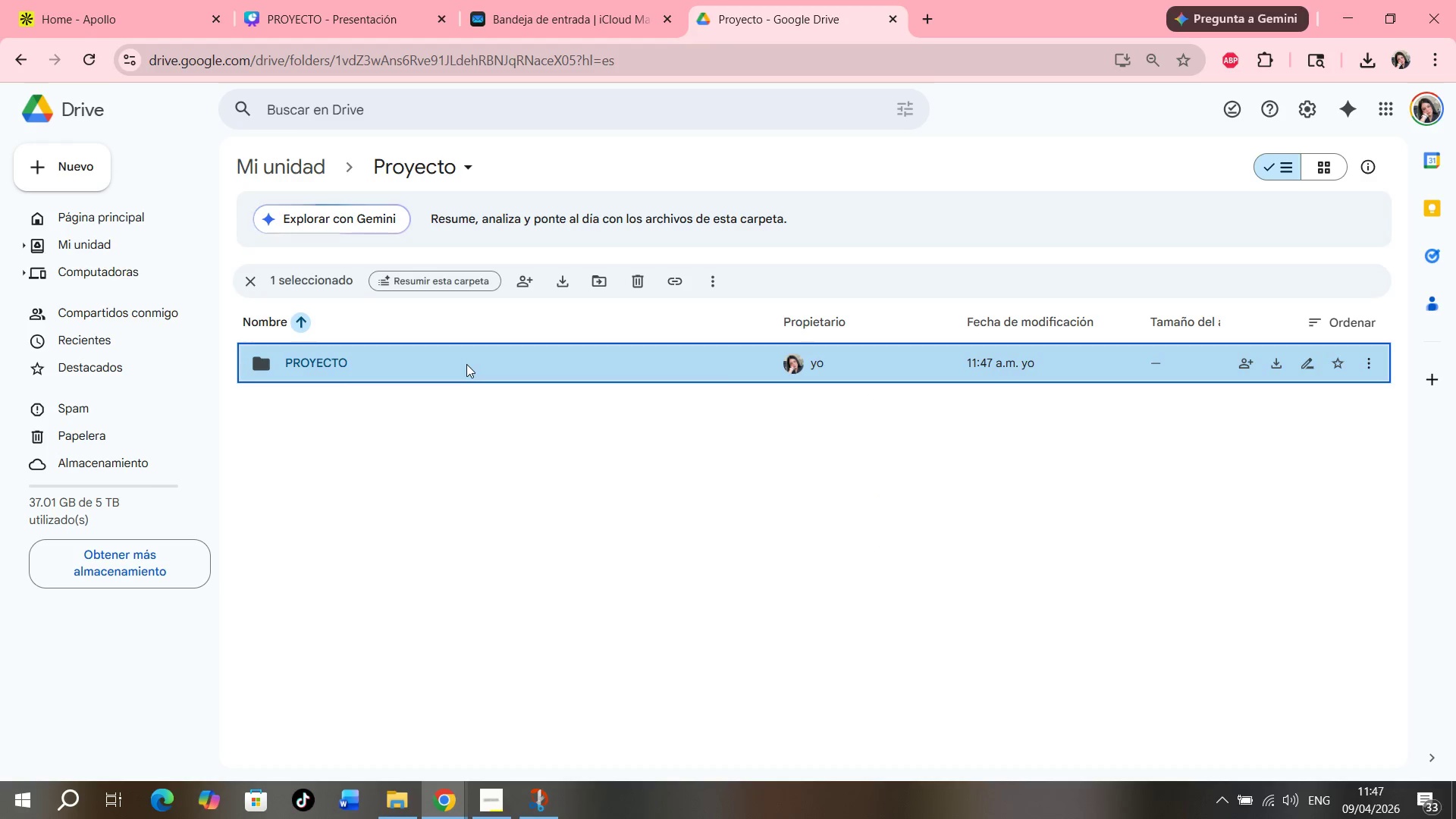 
key(Delete)
 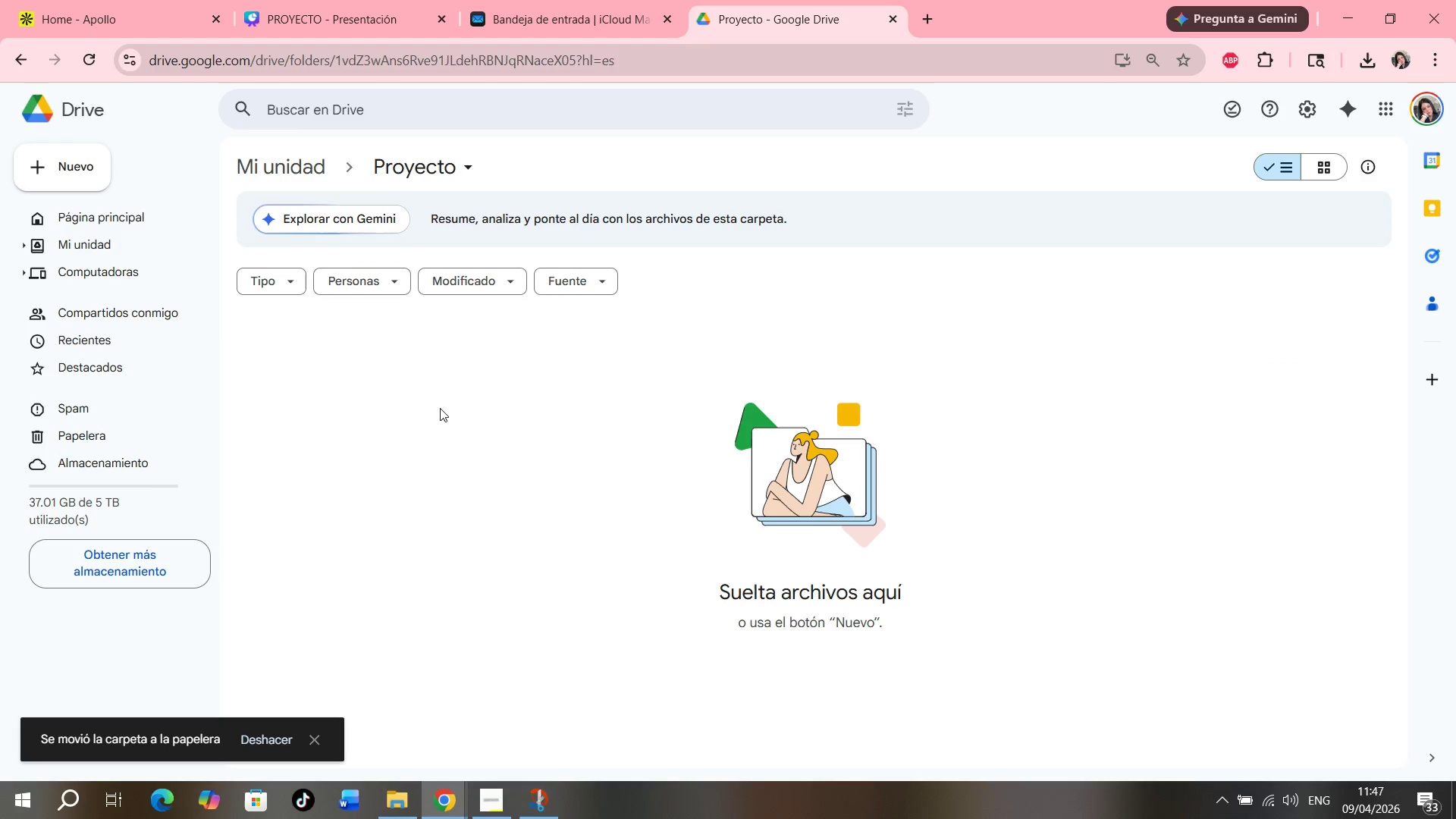 
right_click([438, 394])
 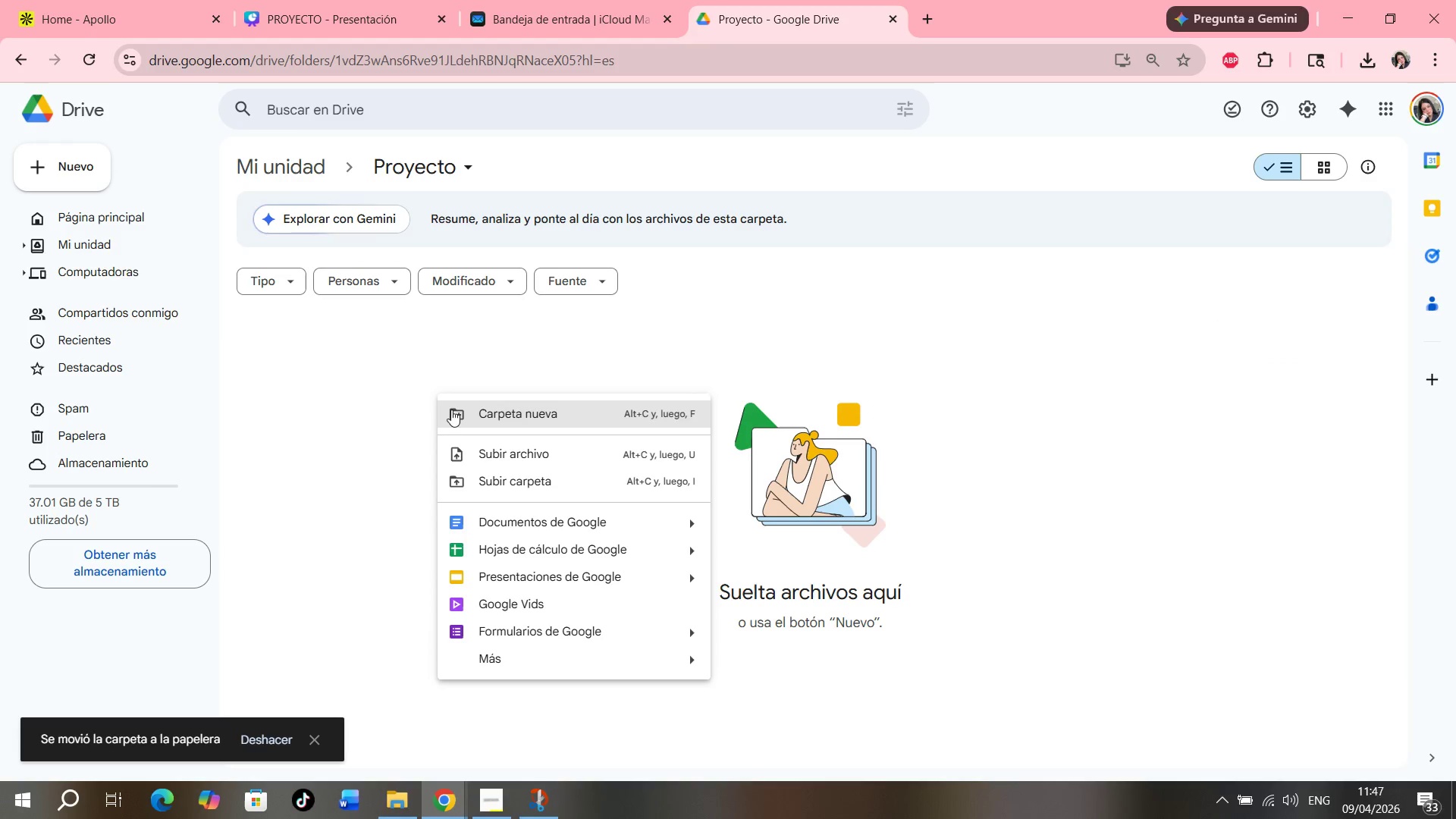 
left_click([469, 449])
 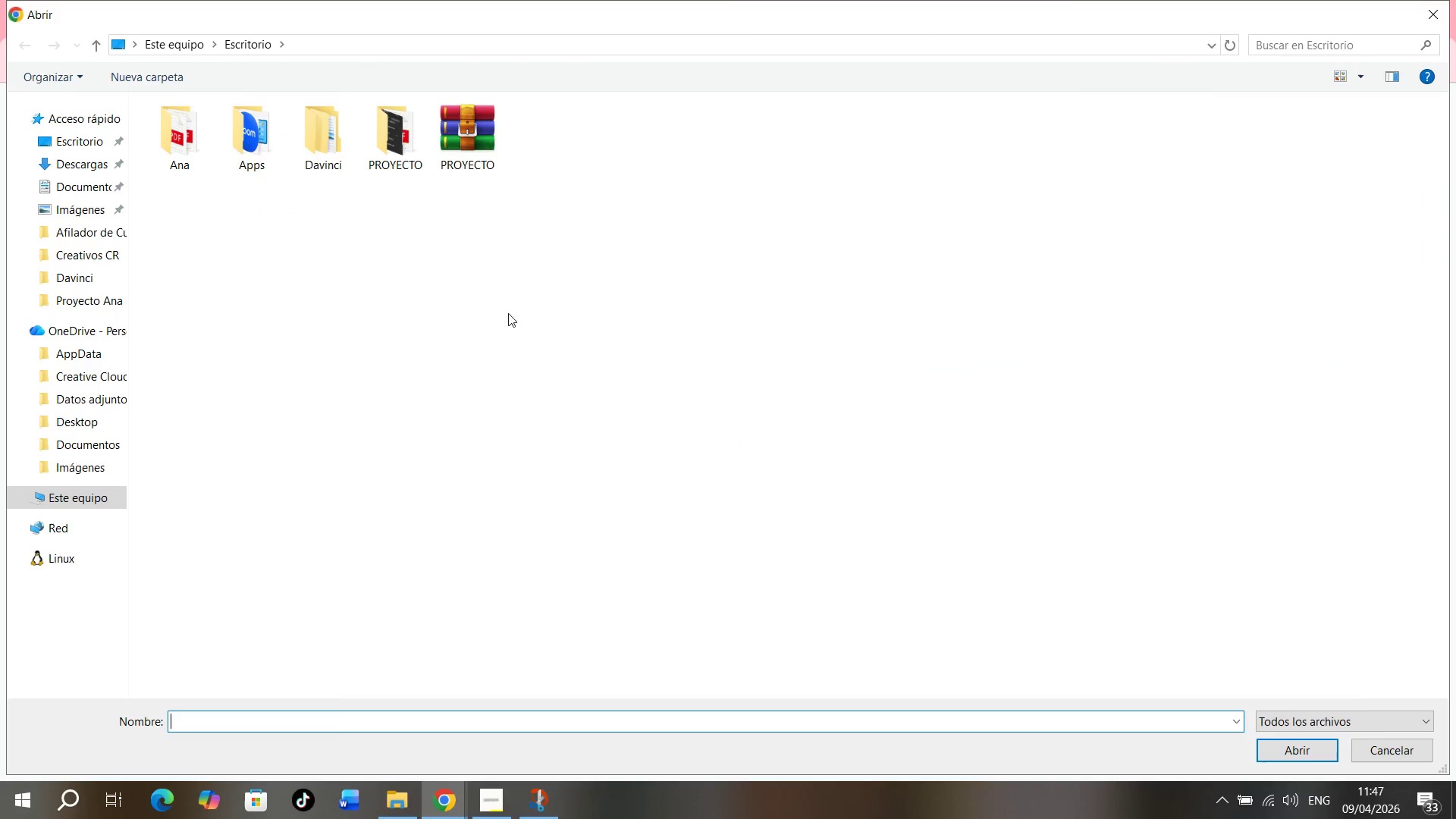 
left_click_drag(start_coordinate=[491, 218], to_coordinate=[456, 140])
 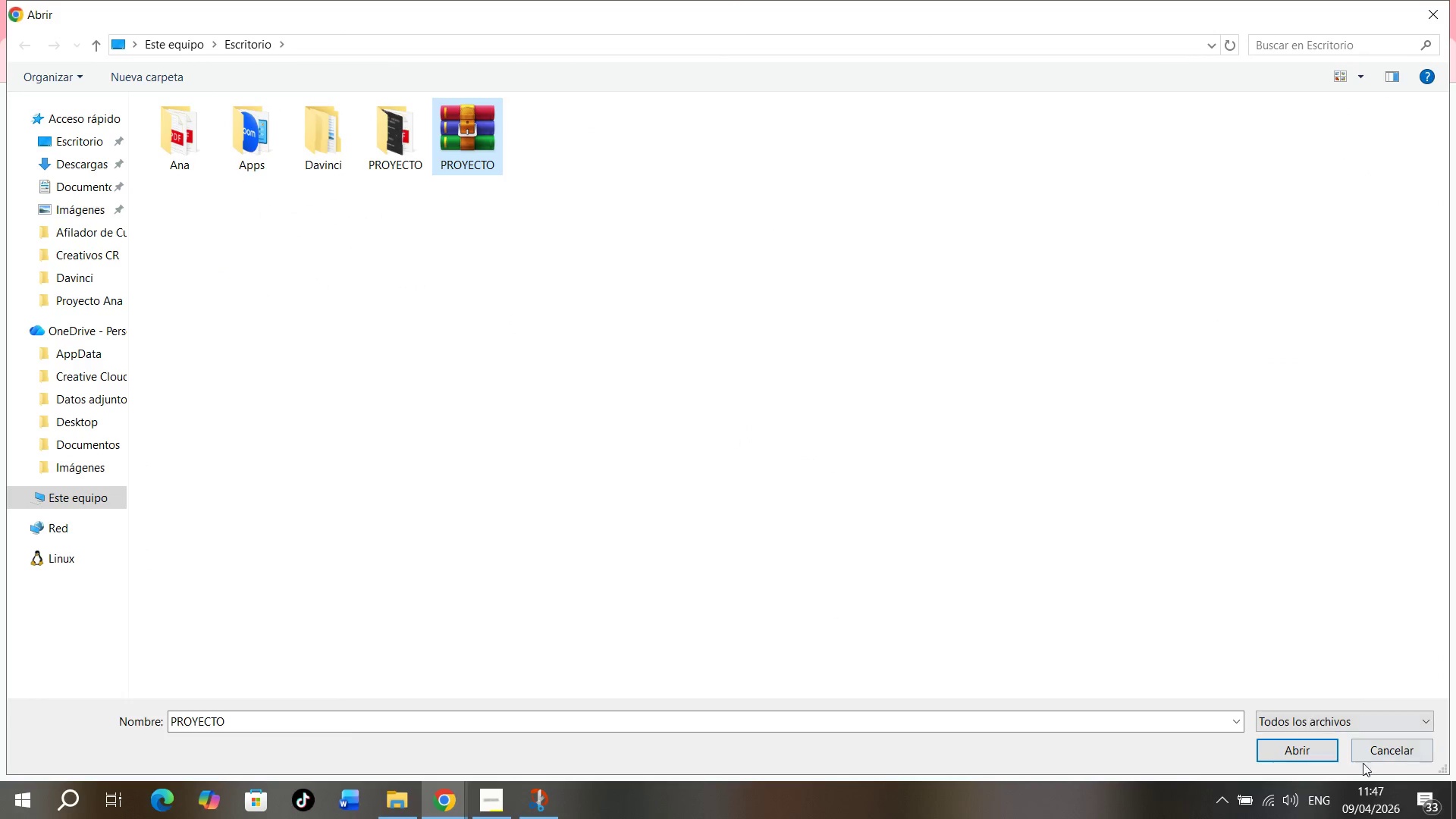 
left_click([1297, 752])
 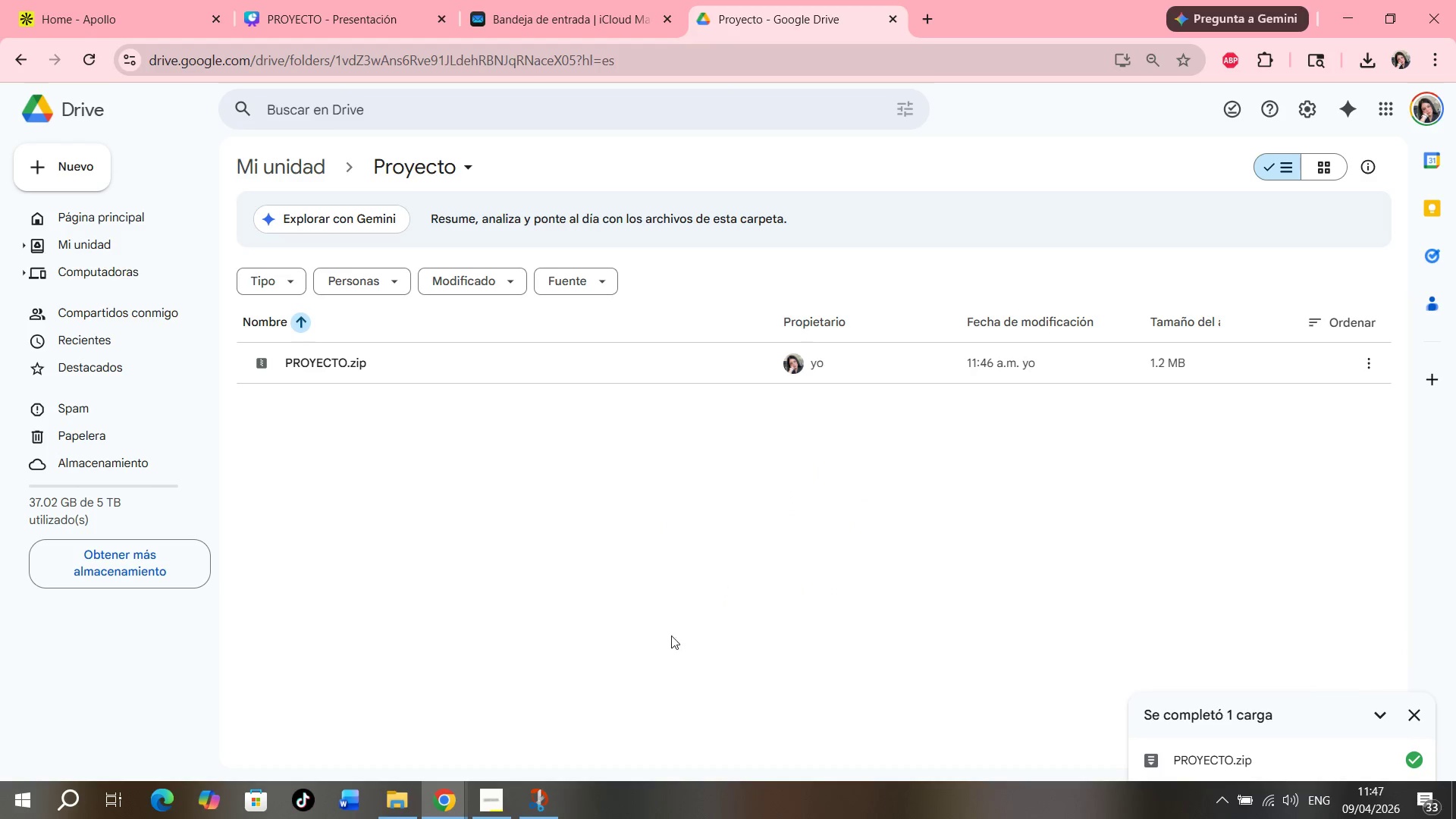 
wait(5.76)
 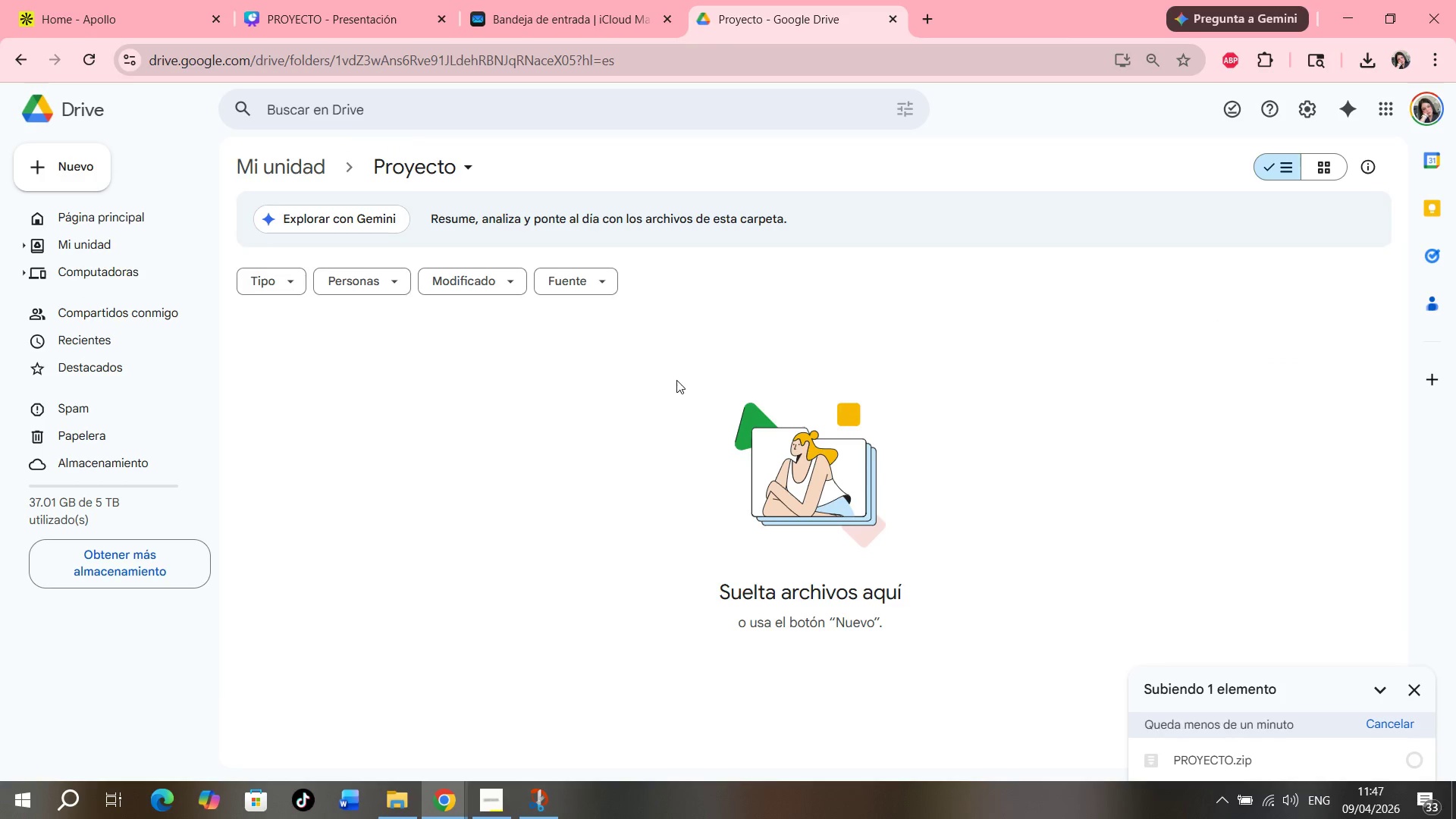 
right_click([624, 362])
 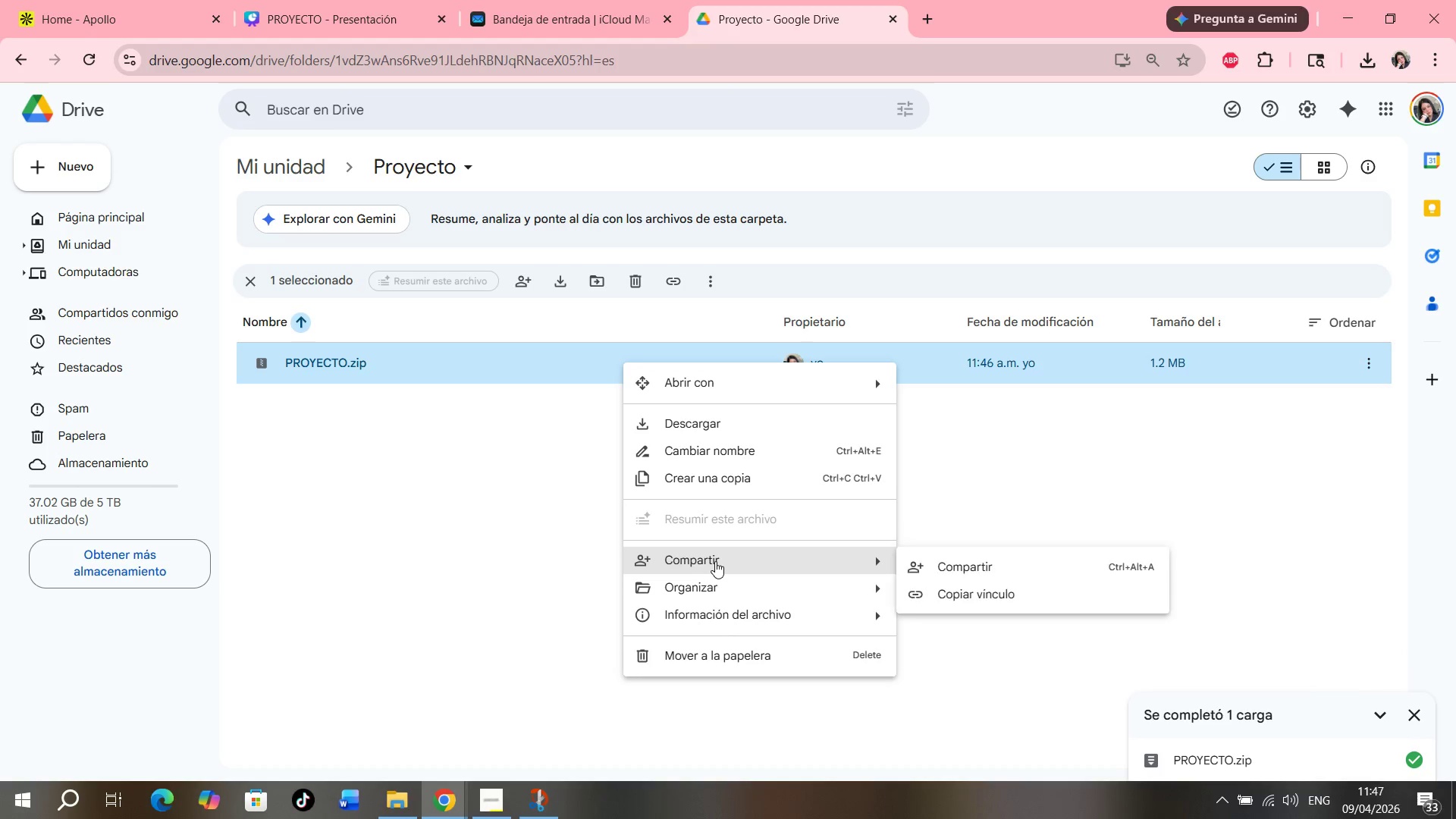 
left_click([930, 592])
 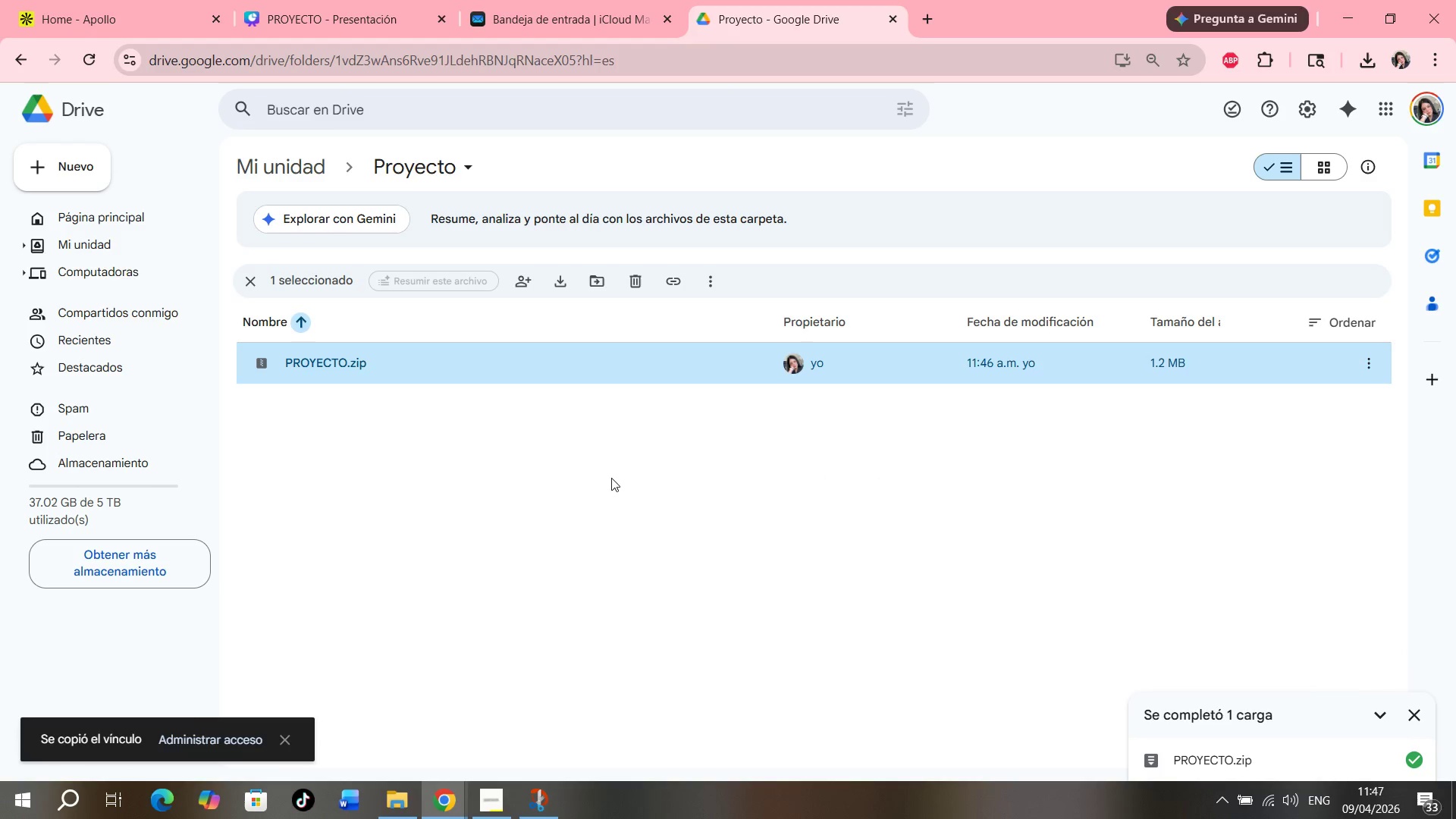 
left_click([209, 740])
 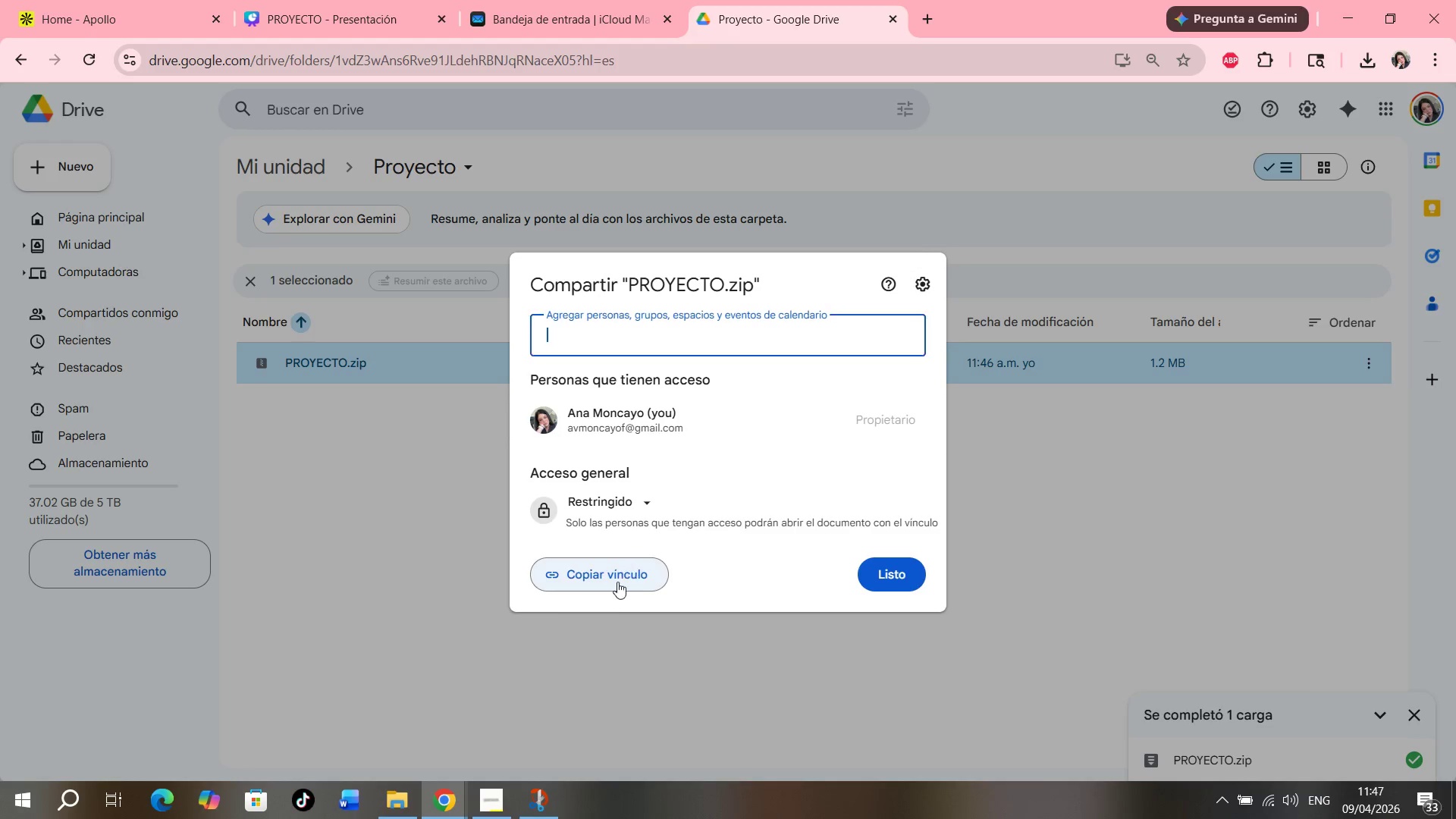 
left_click([631, 514])
 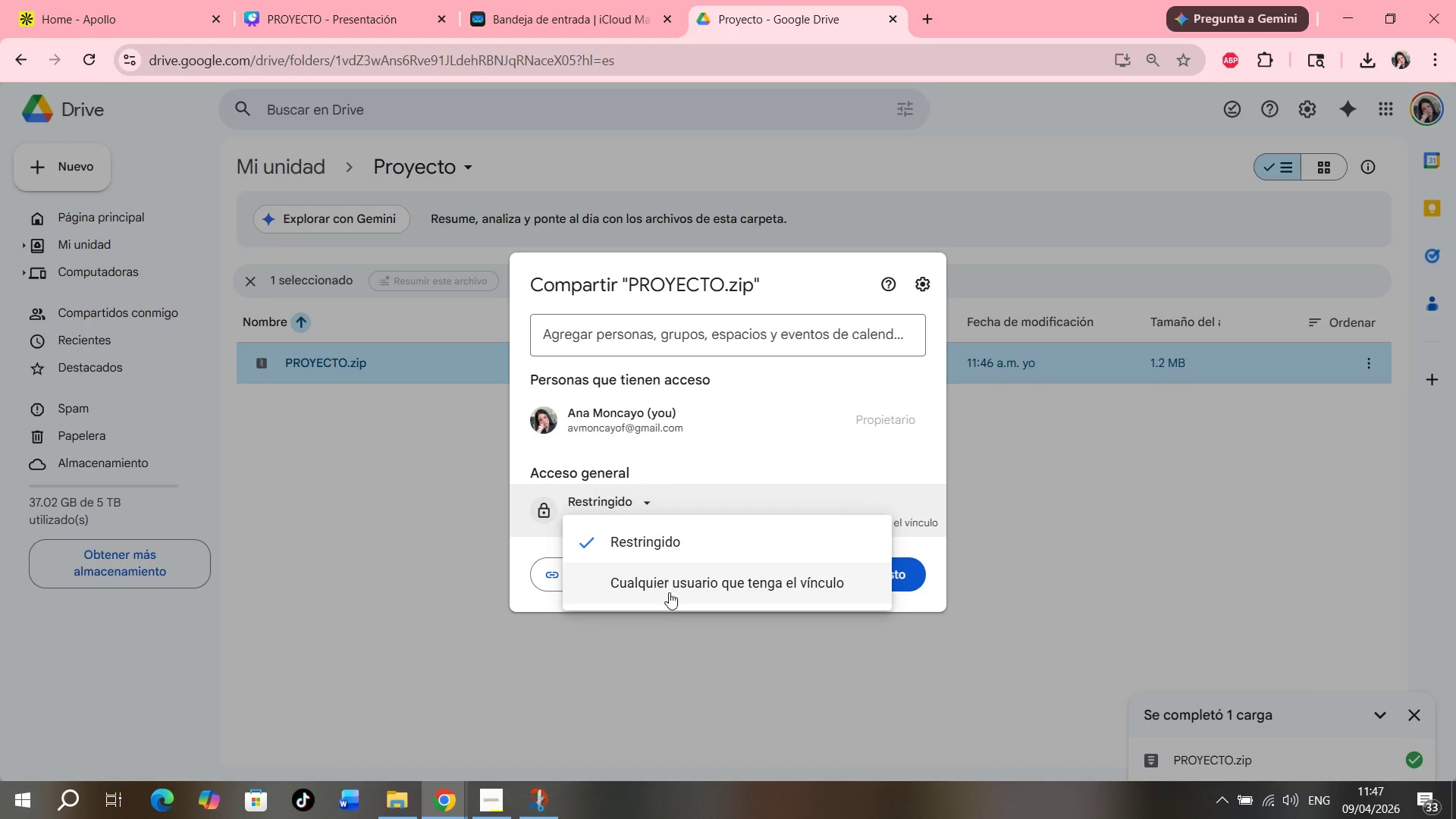 
left_click([667, 592])
 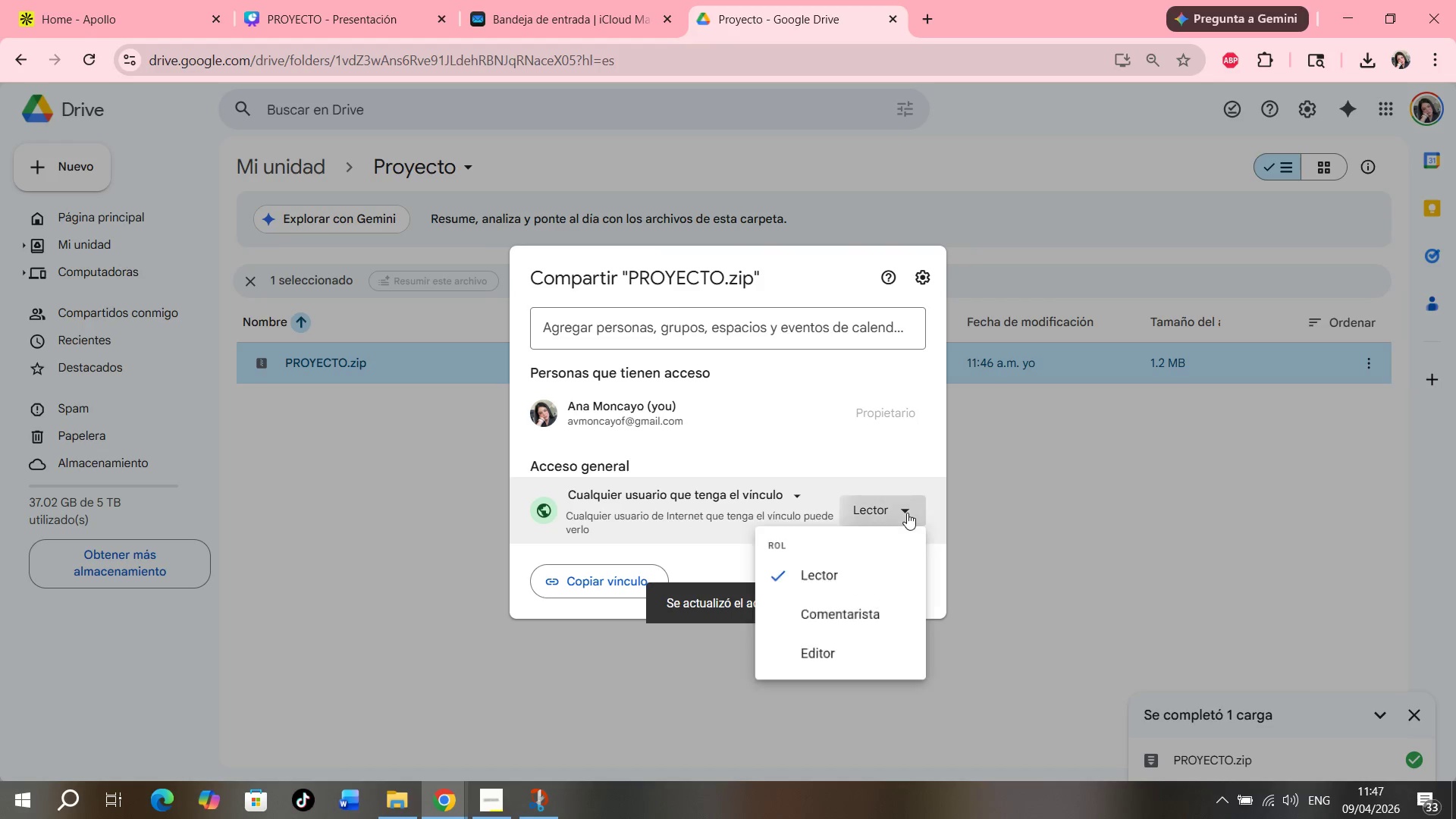 
left_click([868, 649])
 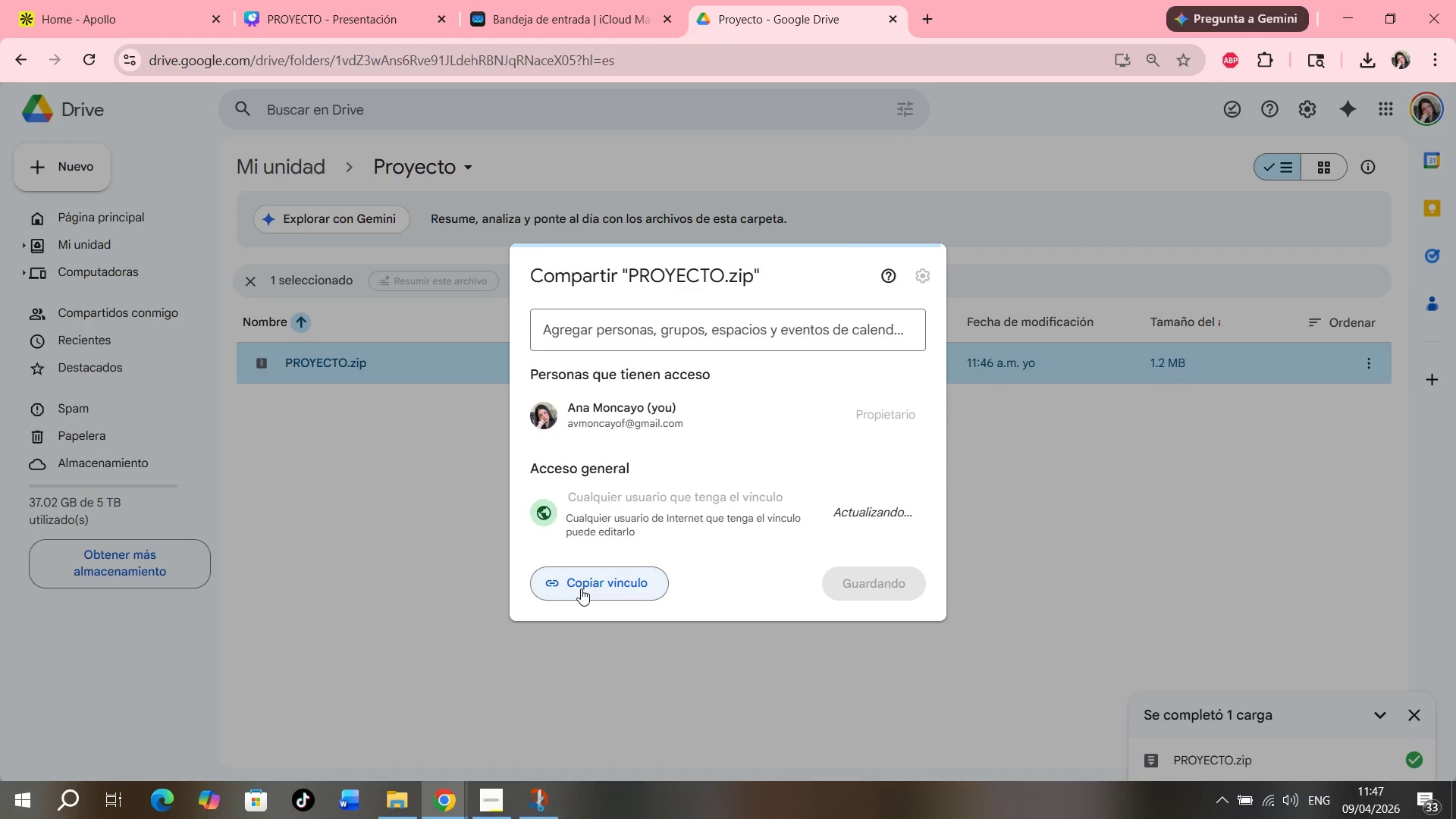 
left_click([581, 588])
 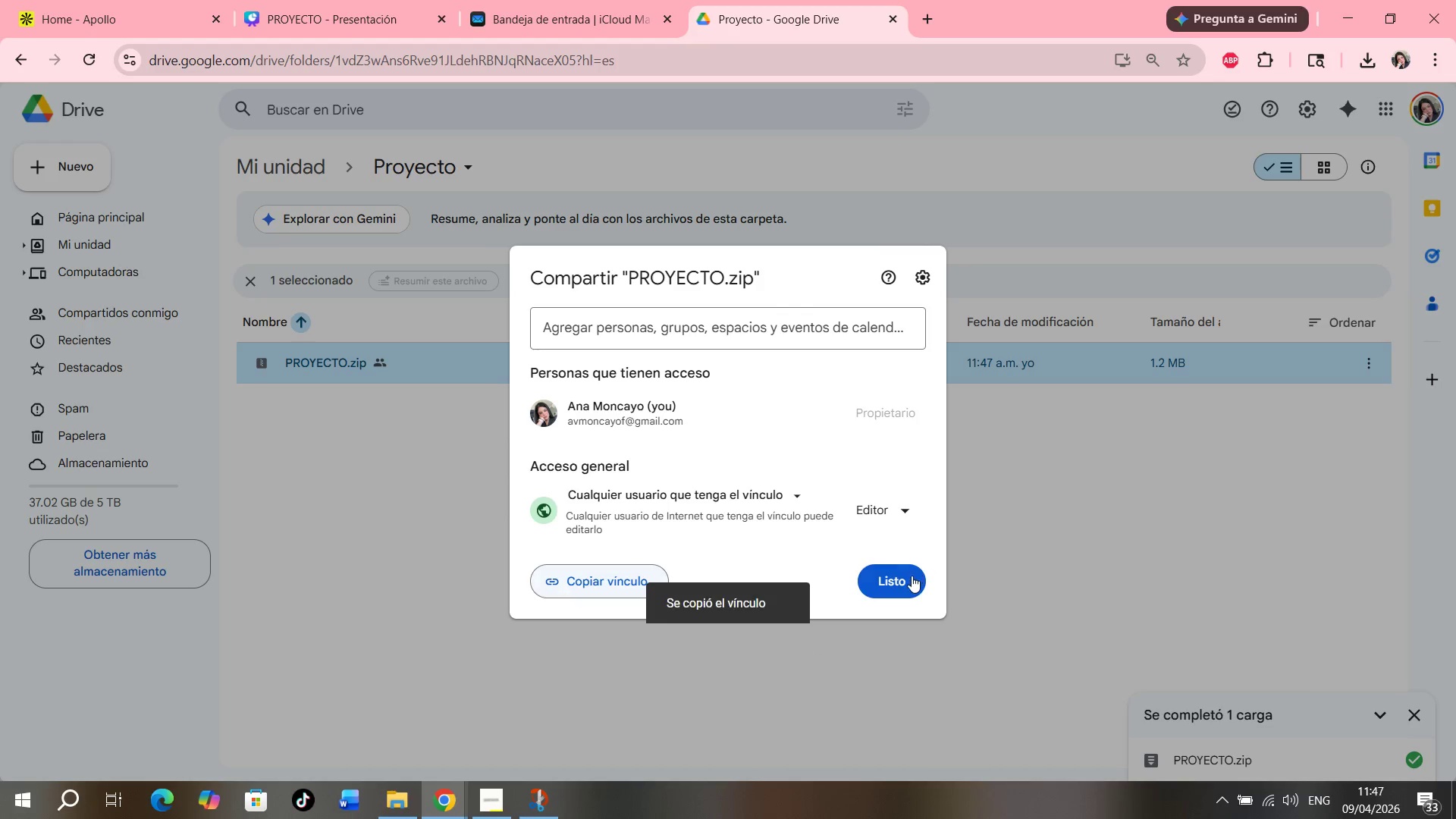 
left_click([912, 579])
 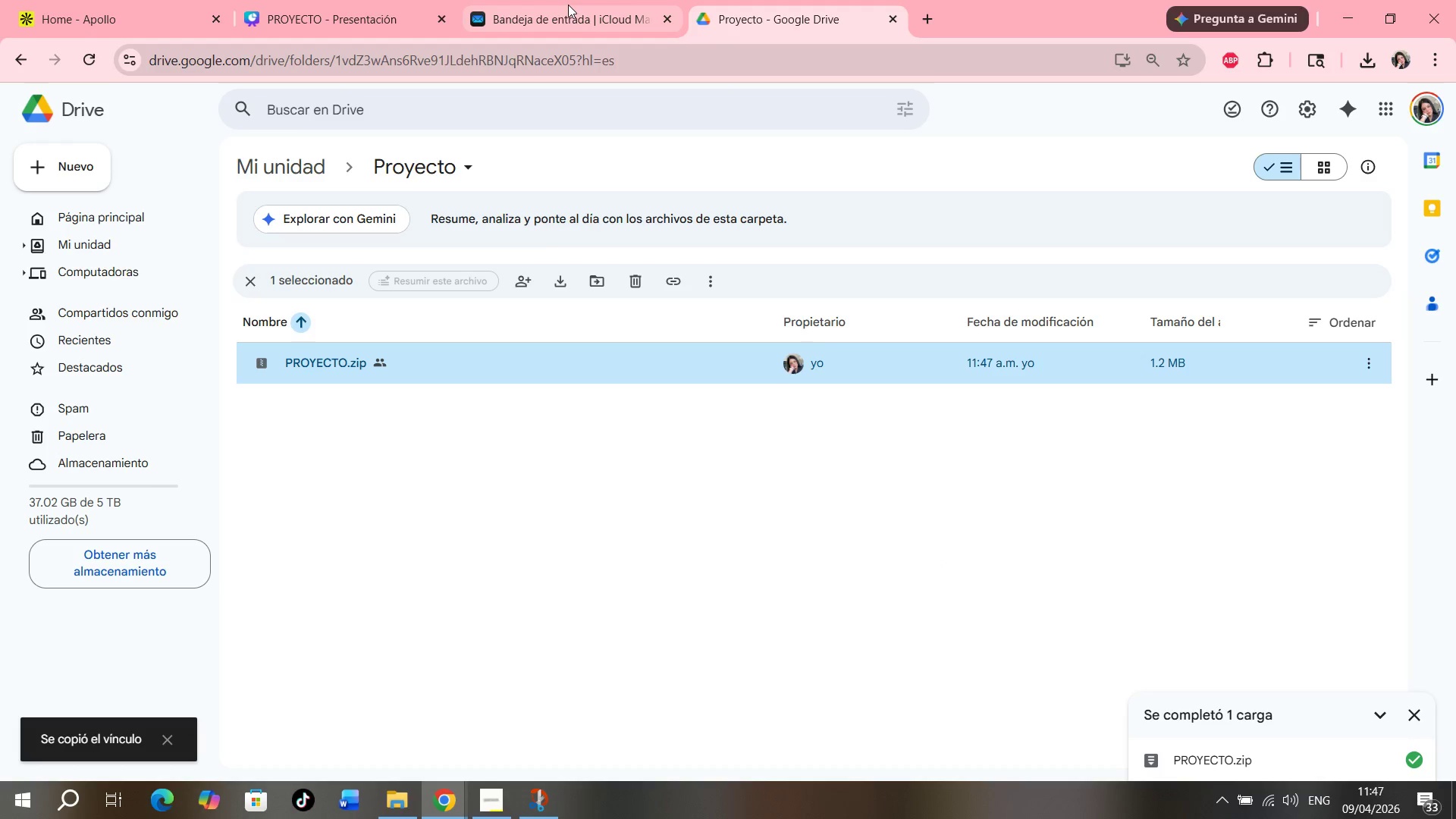 
left_click([346, 0])
 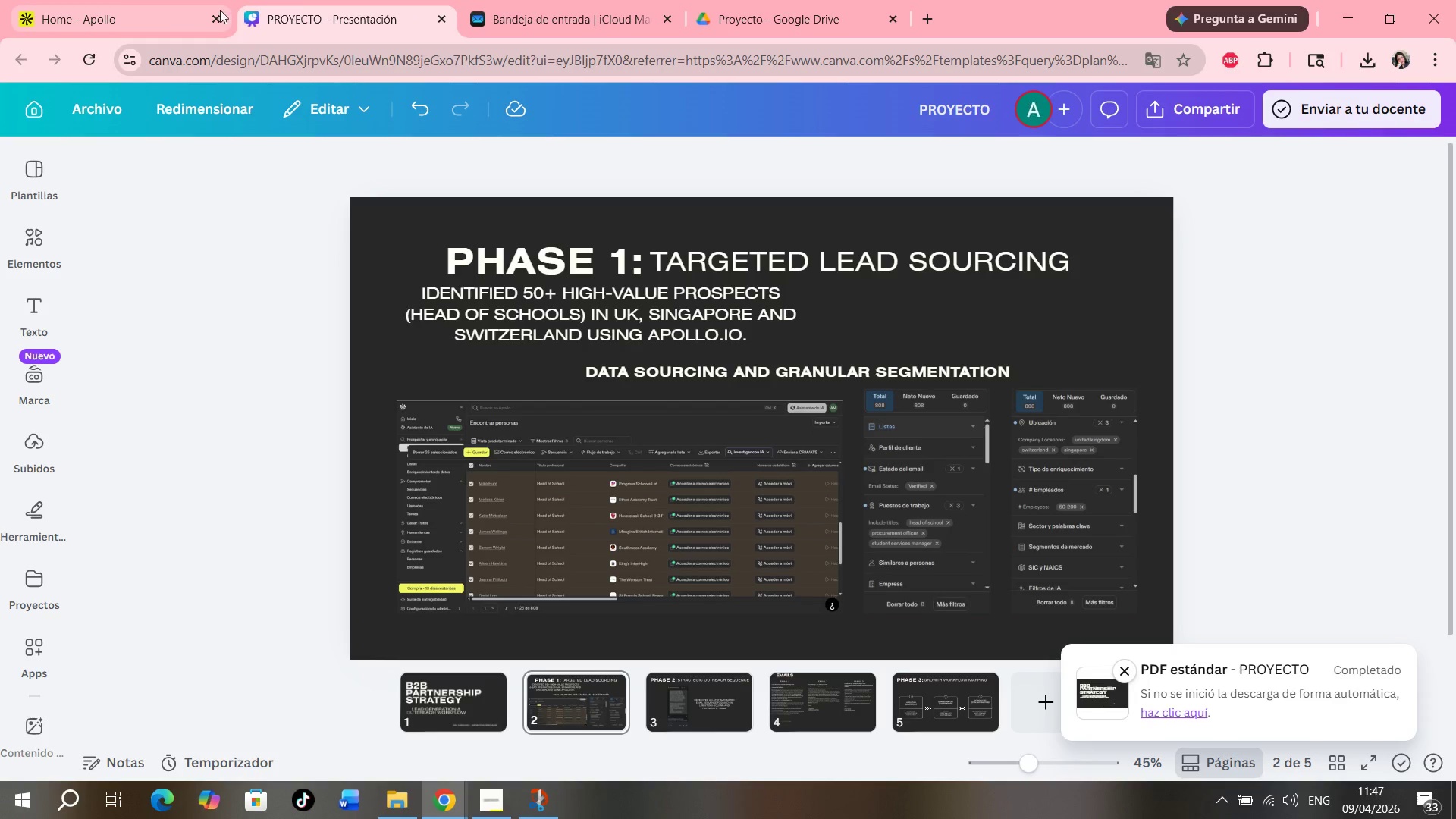 
left_click([778, 0])
 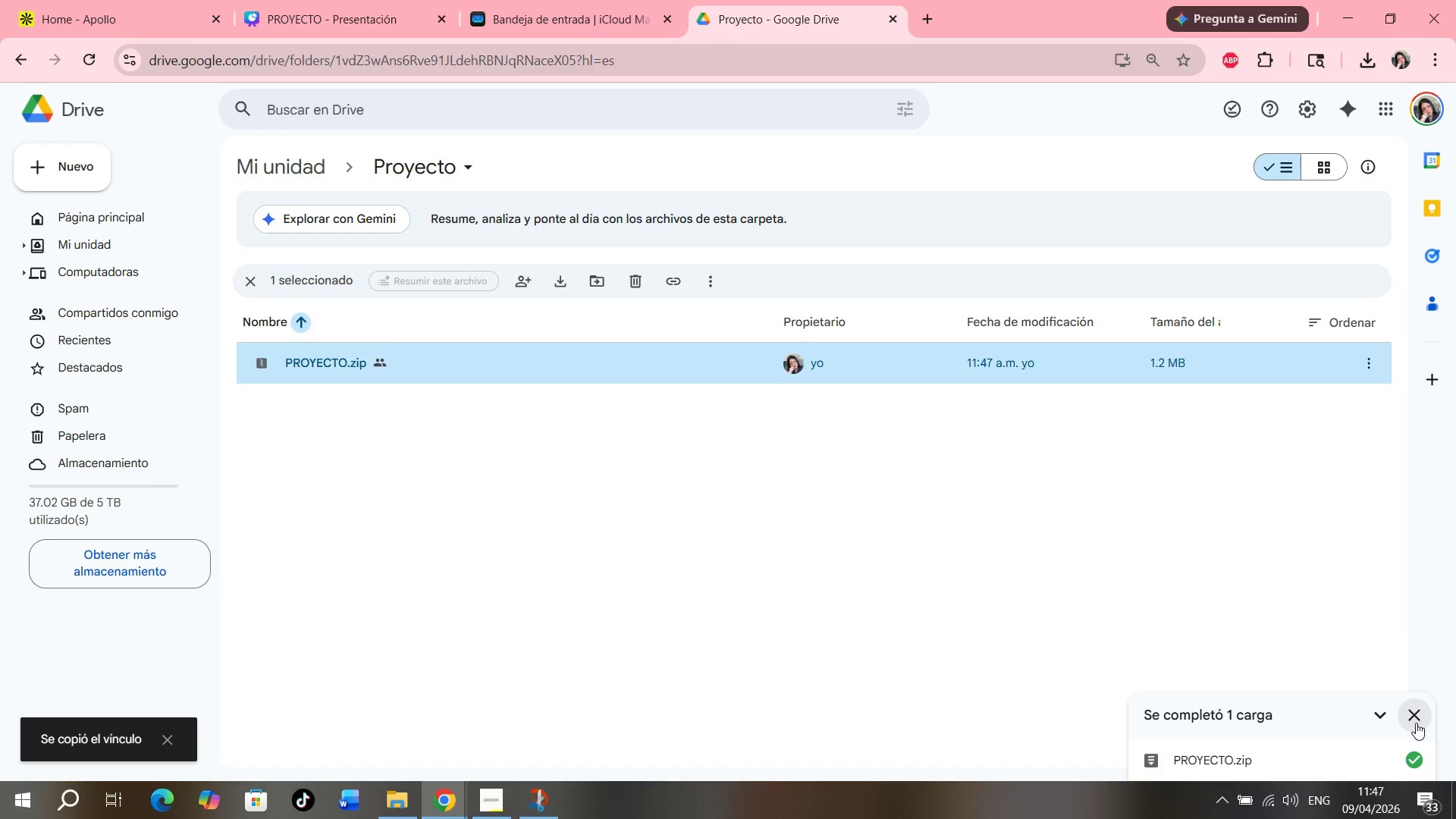 
left_click([1416, 720])
 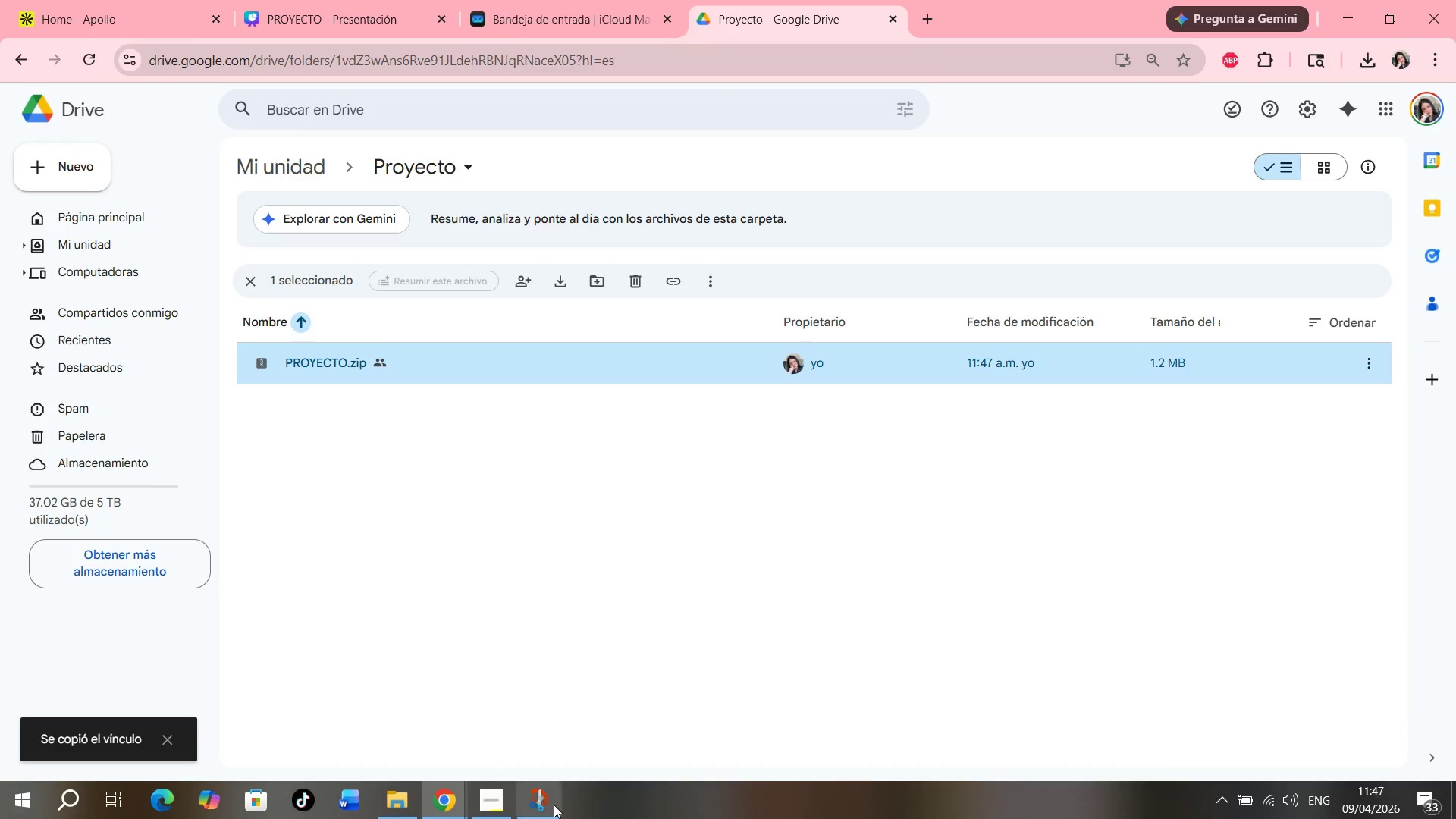 
left_click([554, 805])
 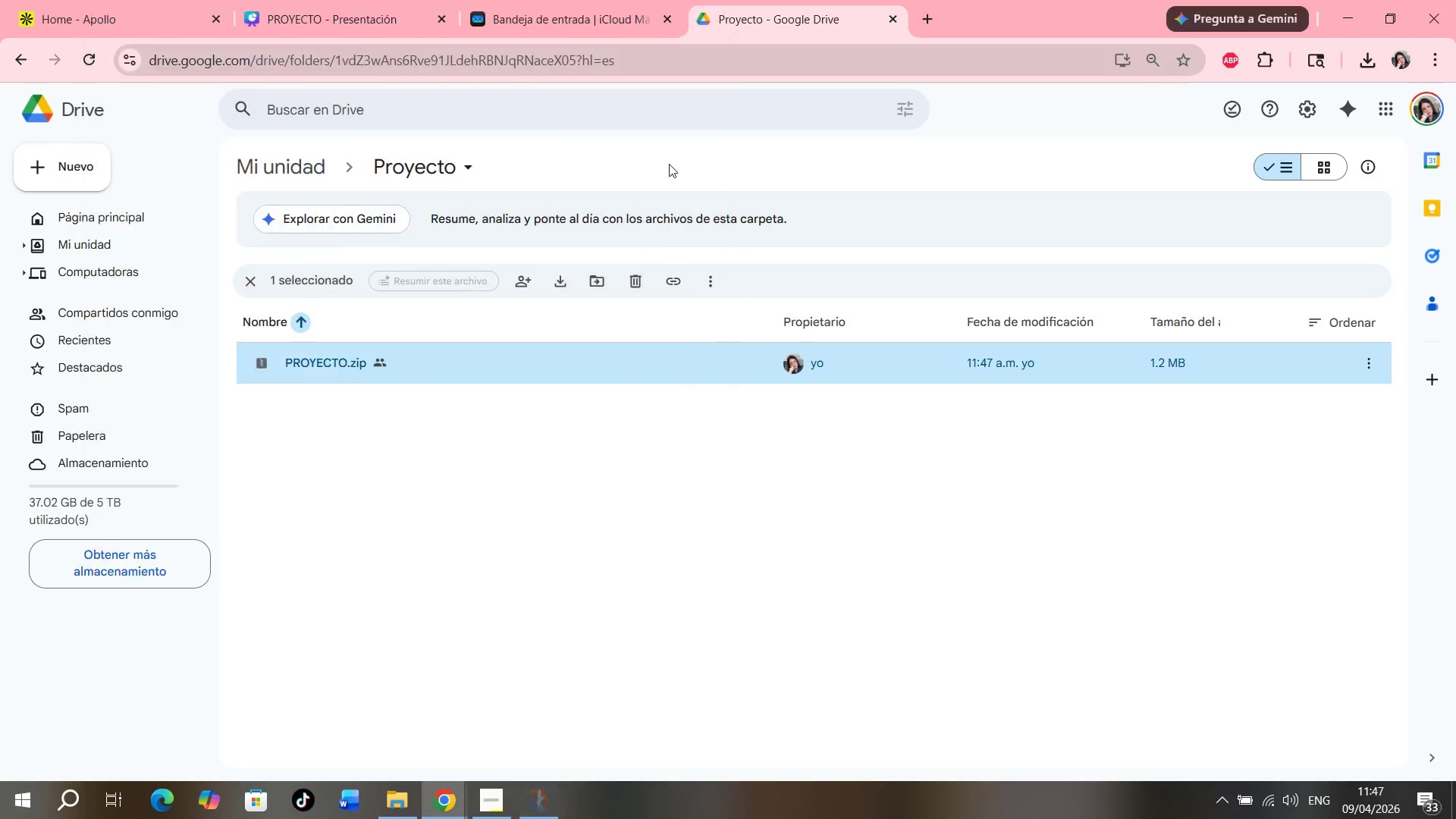 
left_click([481, 817])